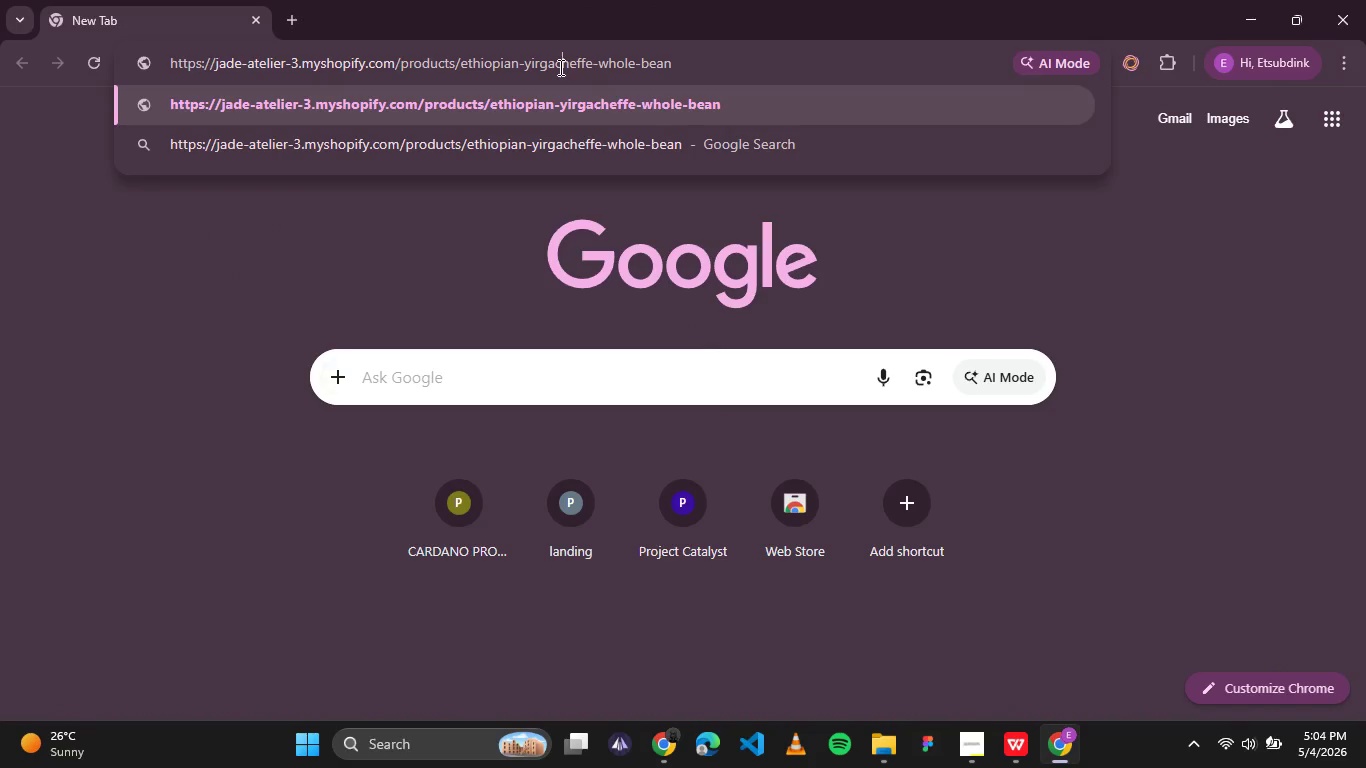 
left_click_drag(start_coordinate=[559, 67], to_coordinate=[685, 118])
 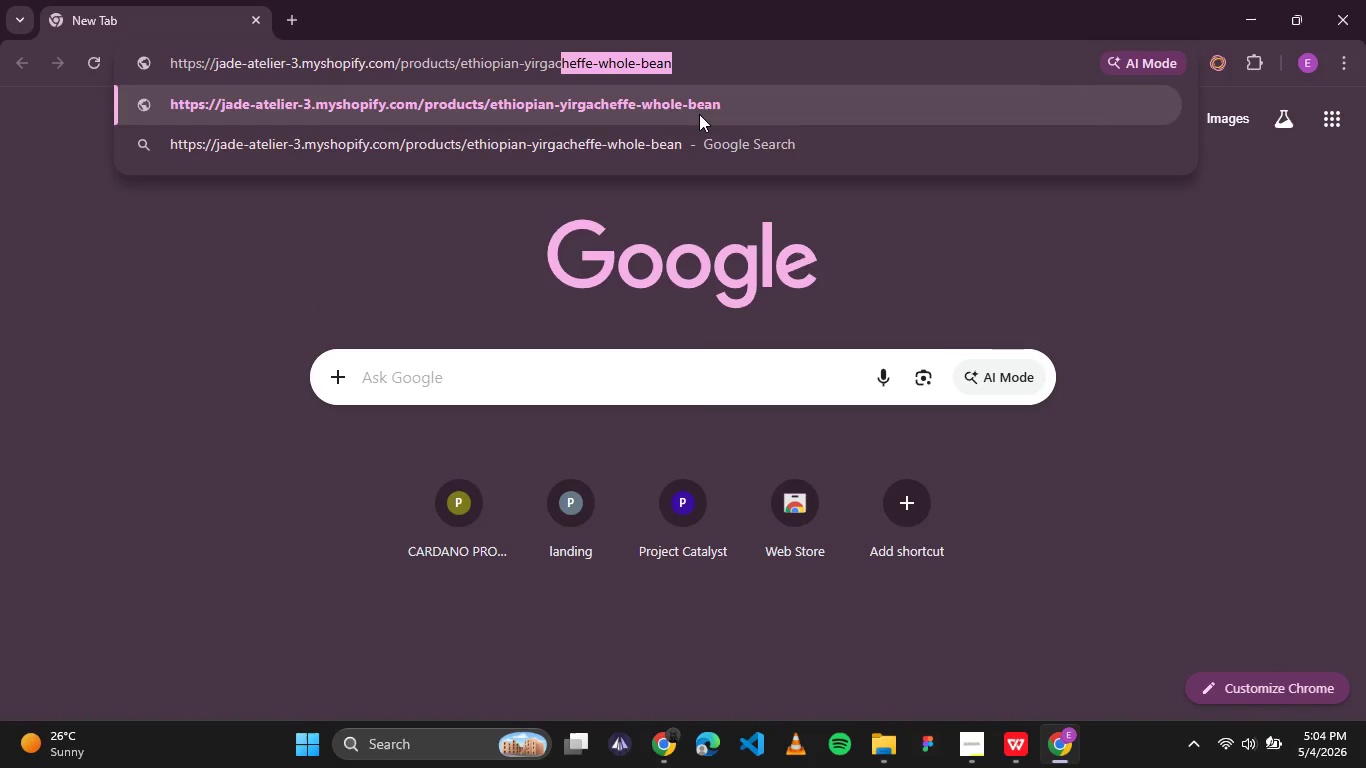 
left_click([699, 114])
 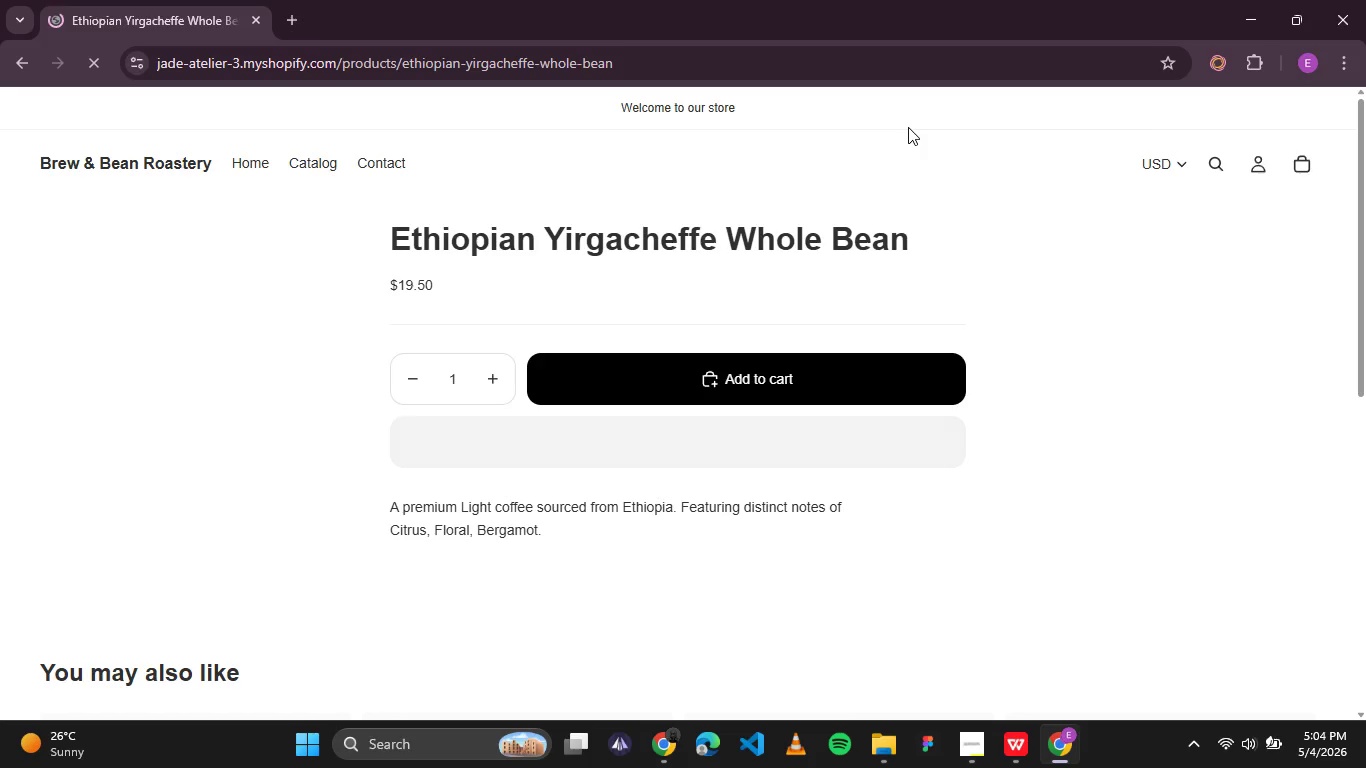 
wait(6.2)
 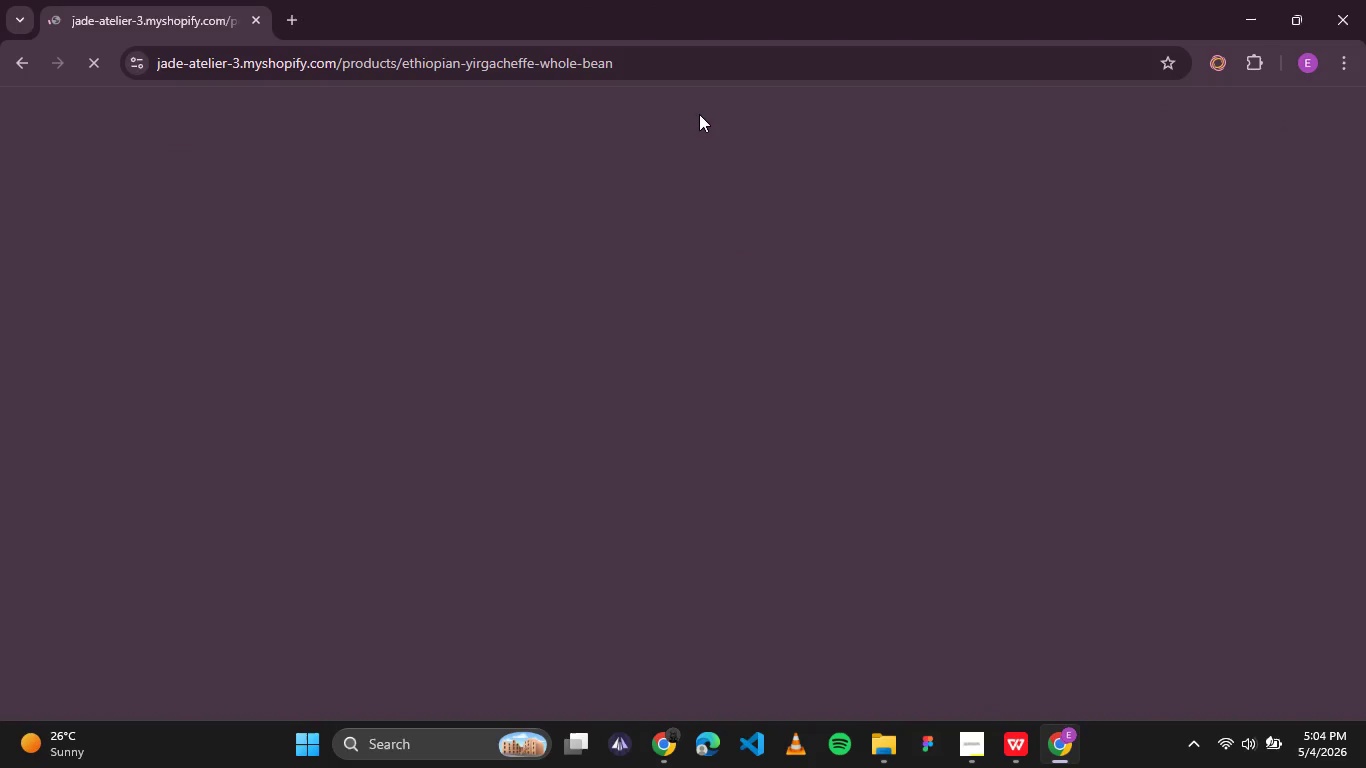 
scroll: coordinate [908, 127], scroll_direction: down, amount: 1.0
 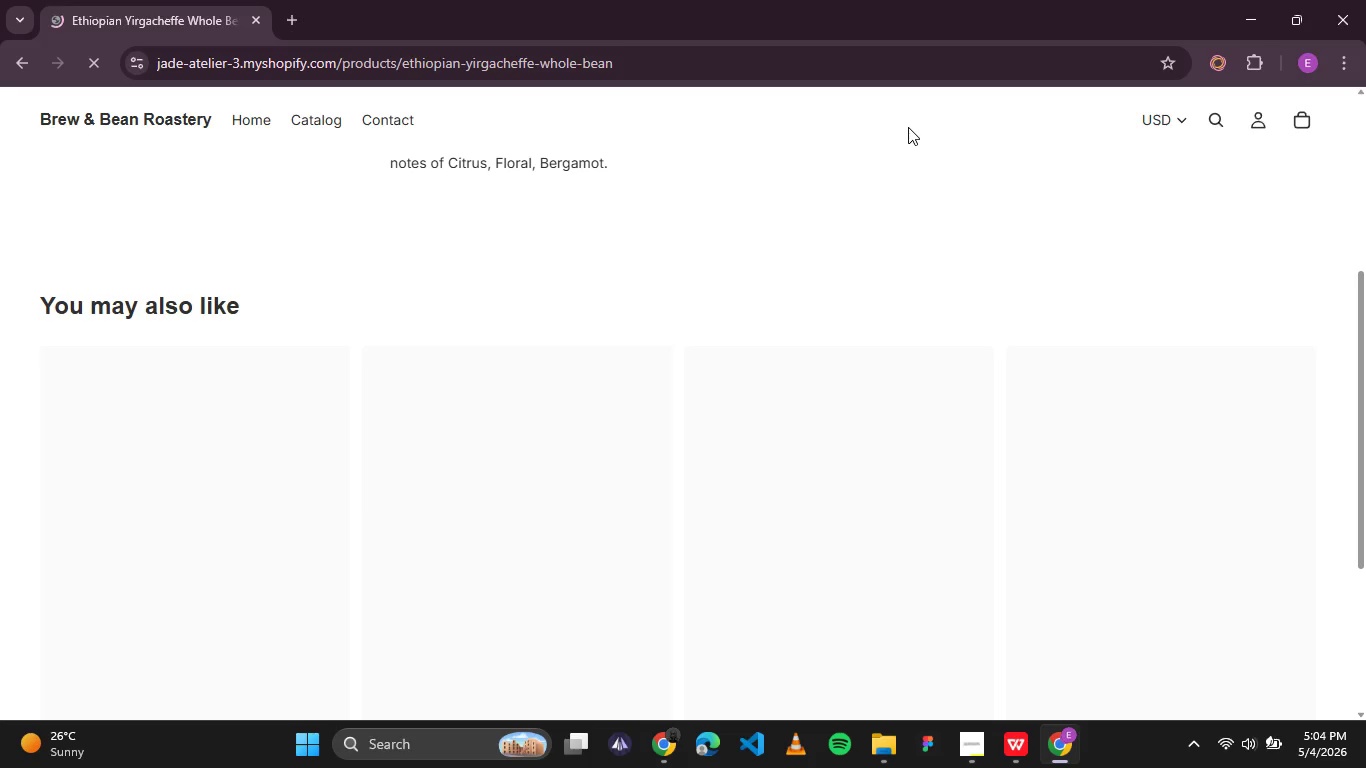 
scroll: coordinate [908, 127], scroll_direction: up, amount: 3.0
 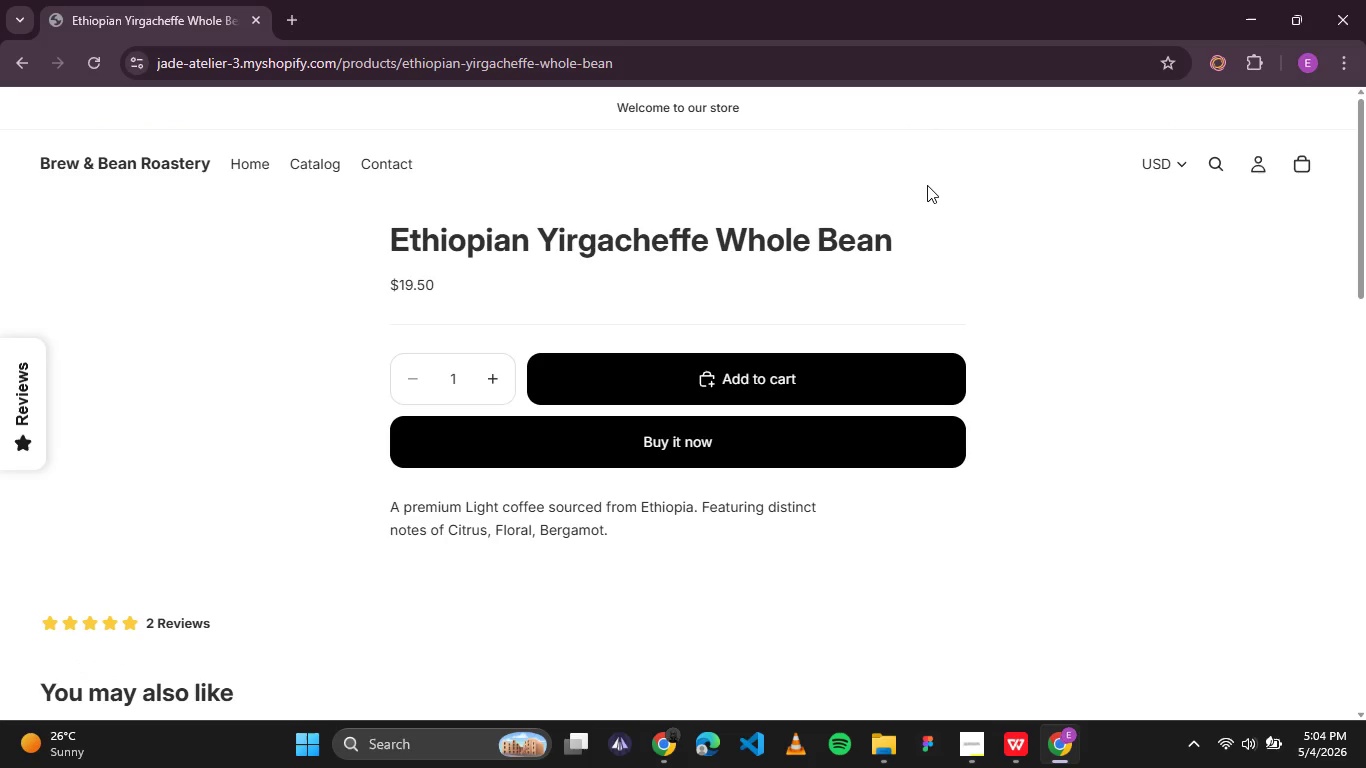 
wait(6.07)
 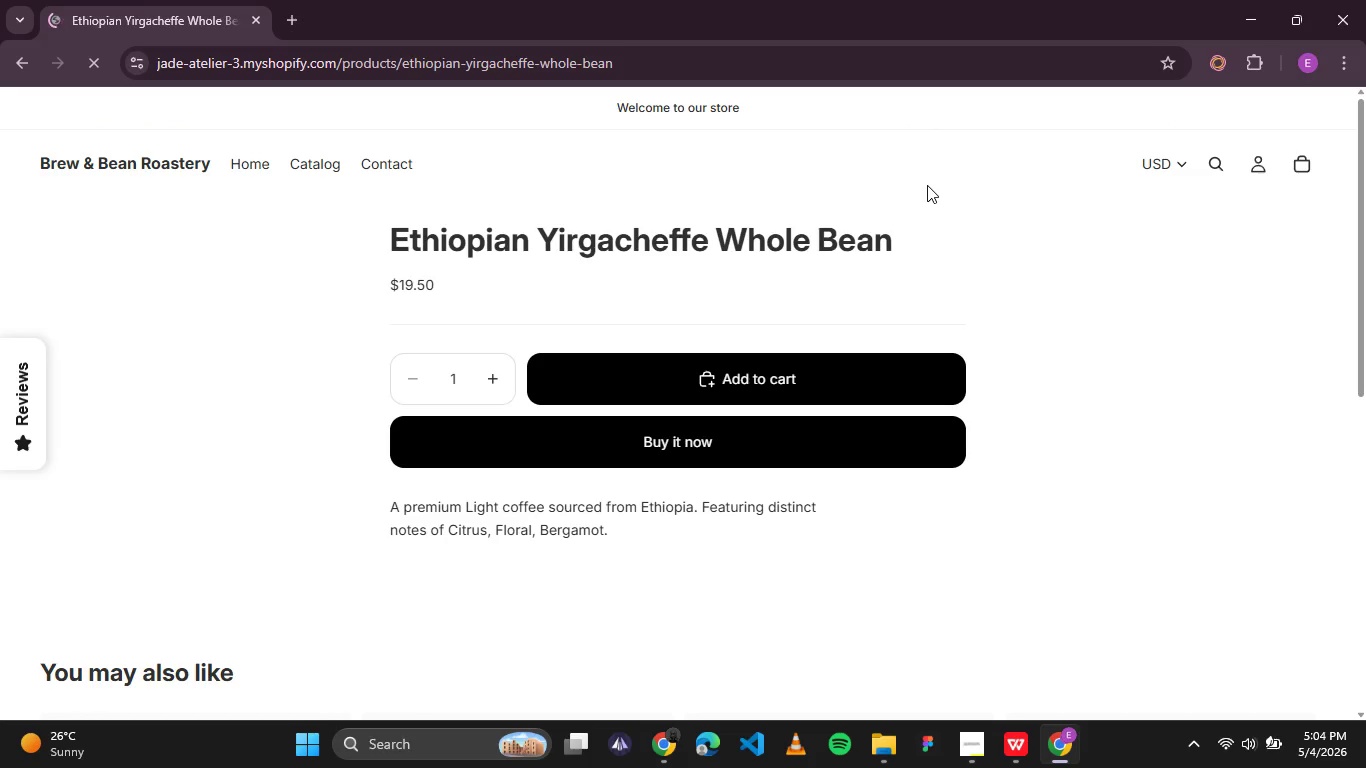 
scroll: coordinate [976, 220], scroll_direction: down, amount: 1.0
 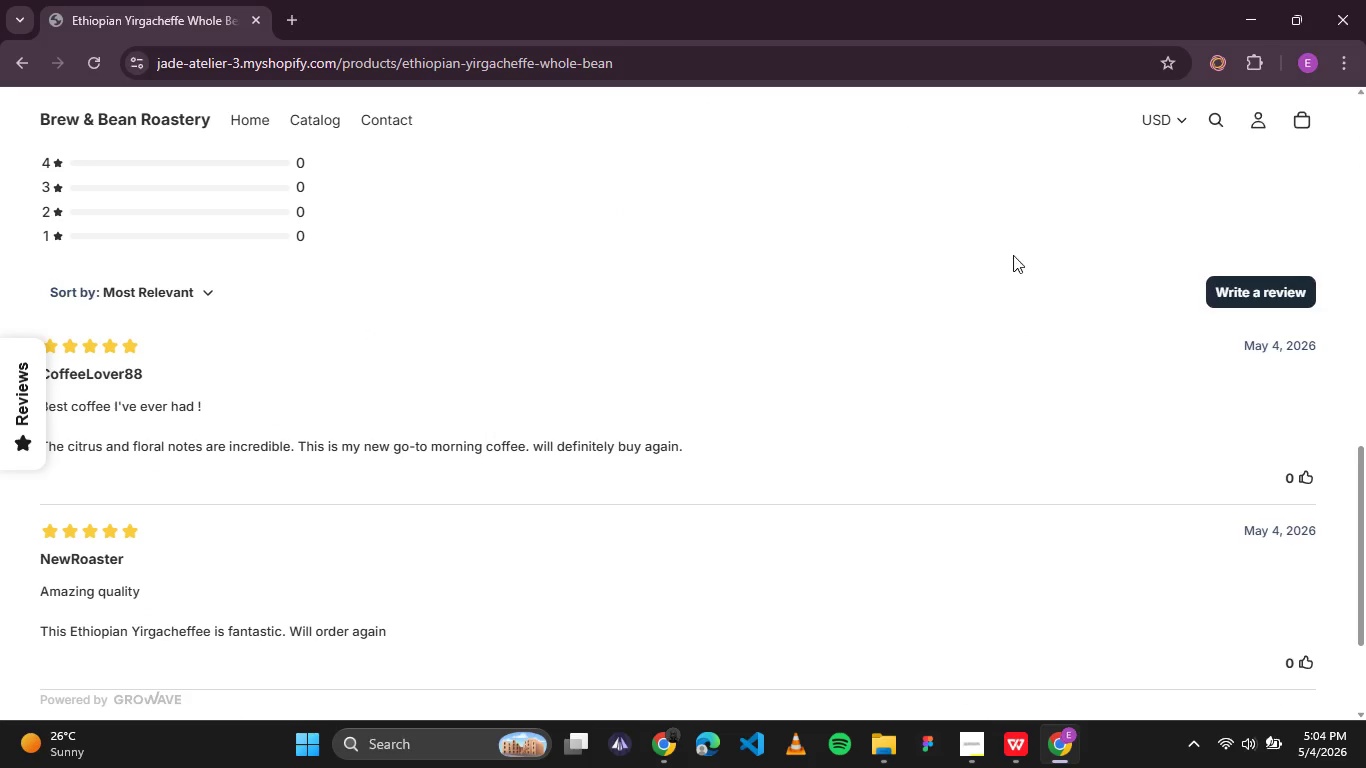 
left_click([1263, 290])
 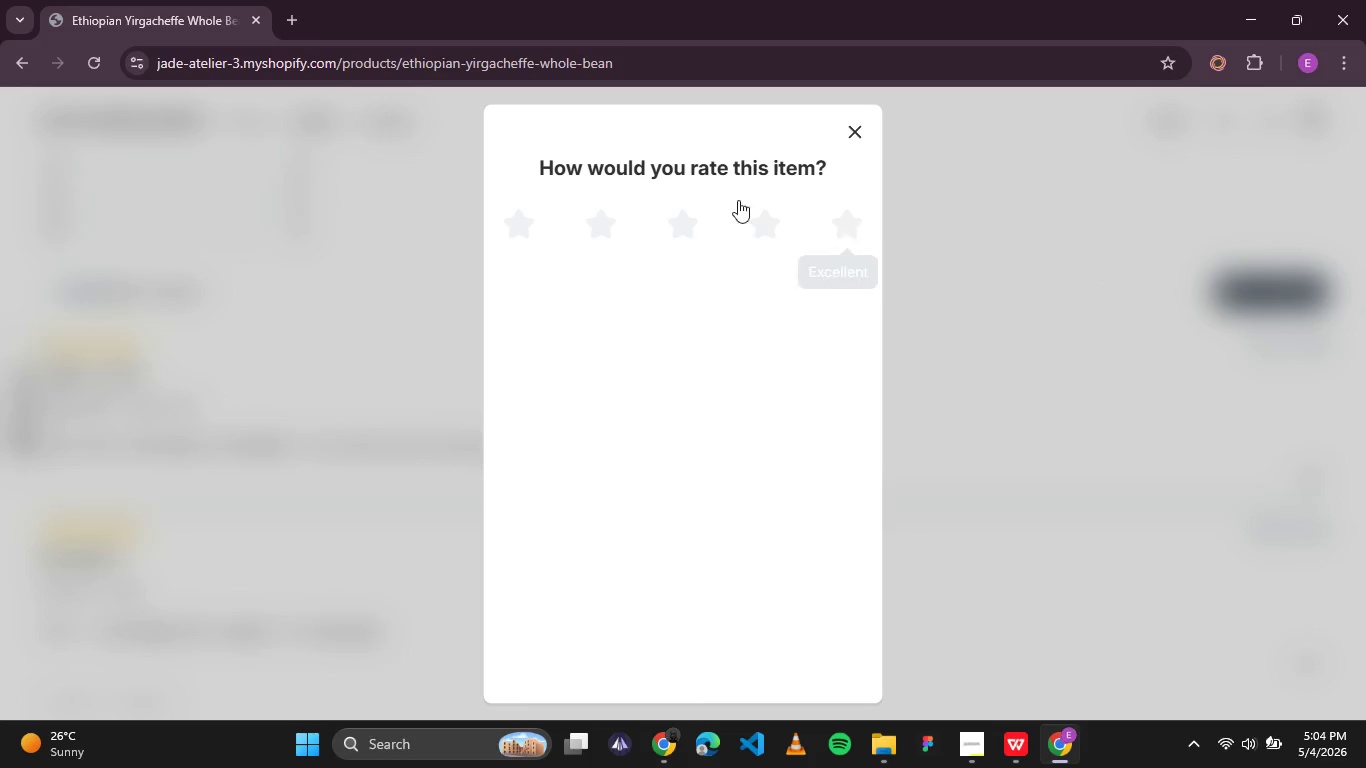 
left_click([760, 222])
 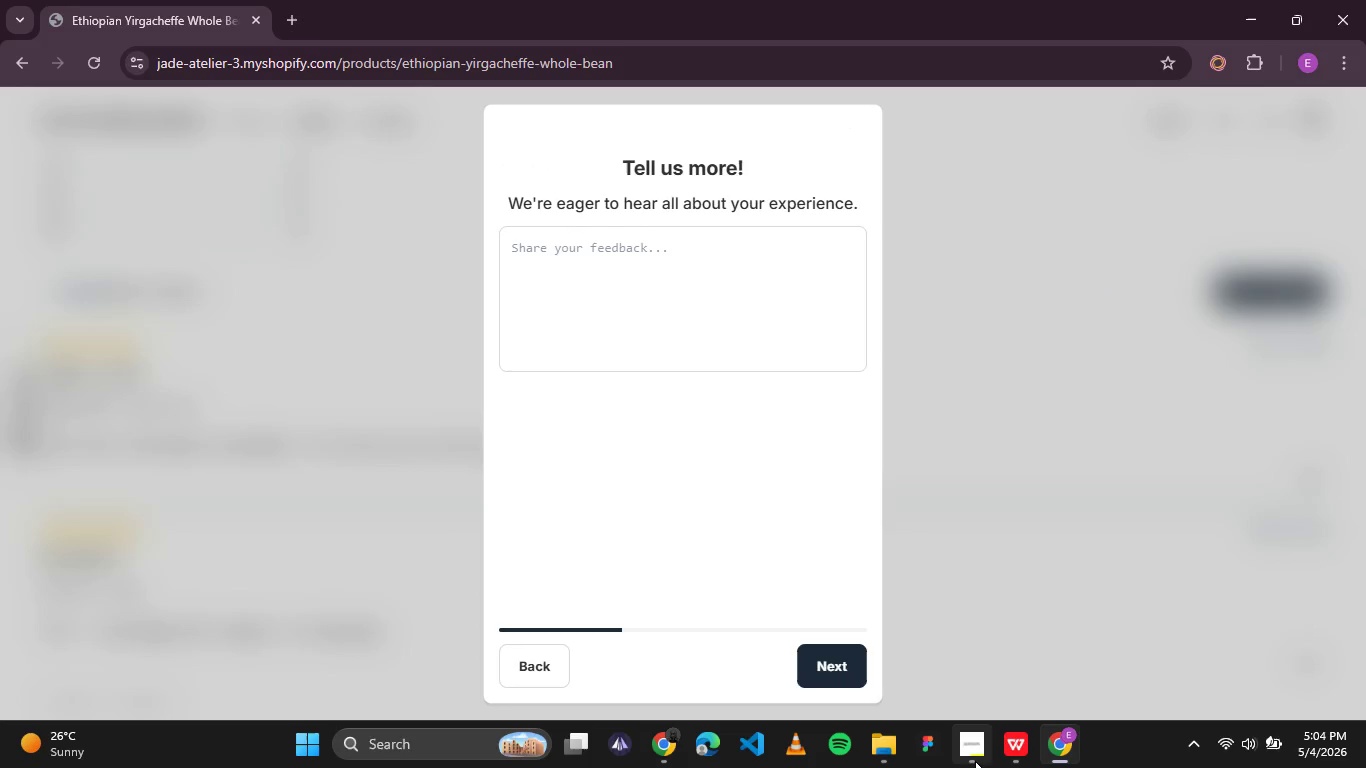 
left_click([1005, 758])
 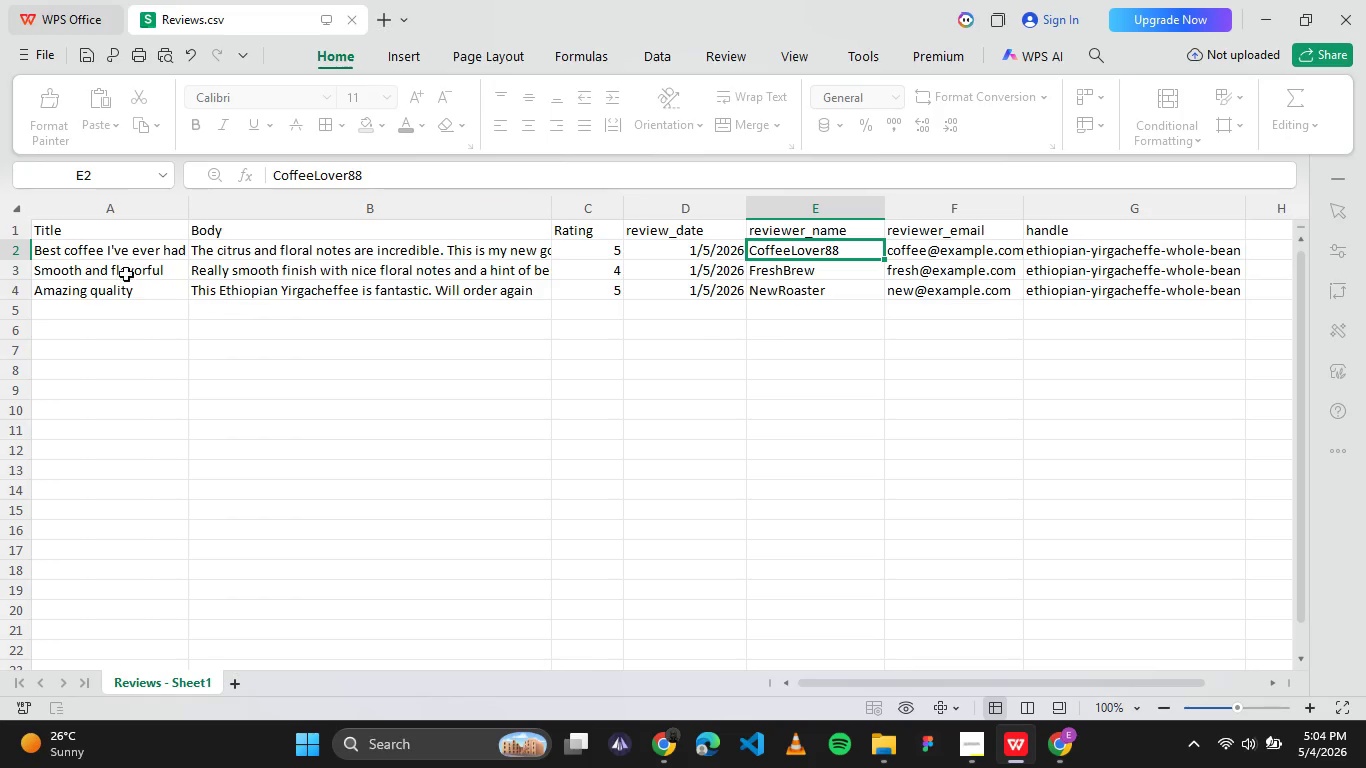 
left_click_drag(start_coordinate=[118, 271], to_coordinate=[274, 269])
 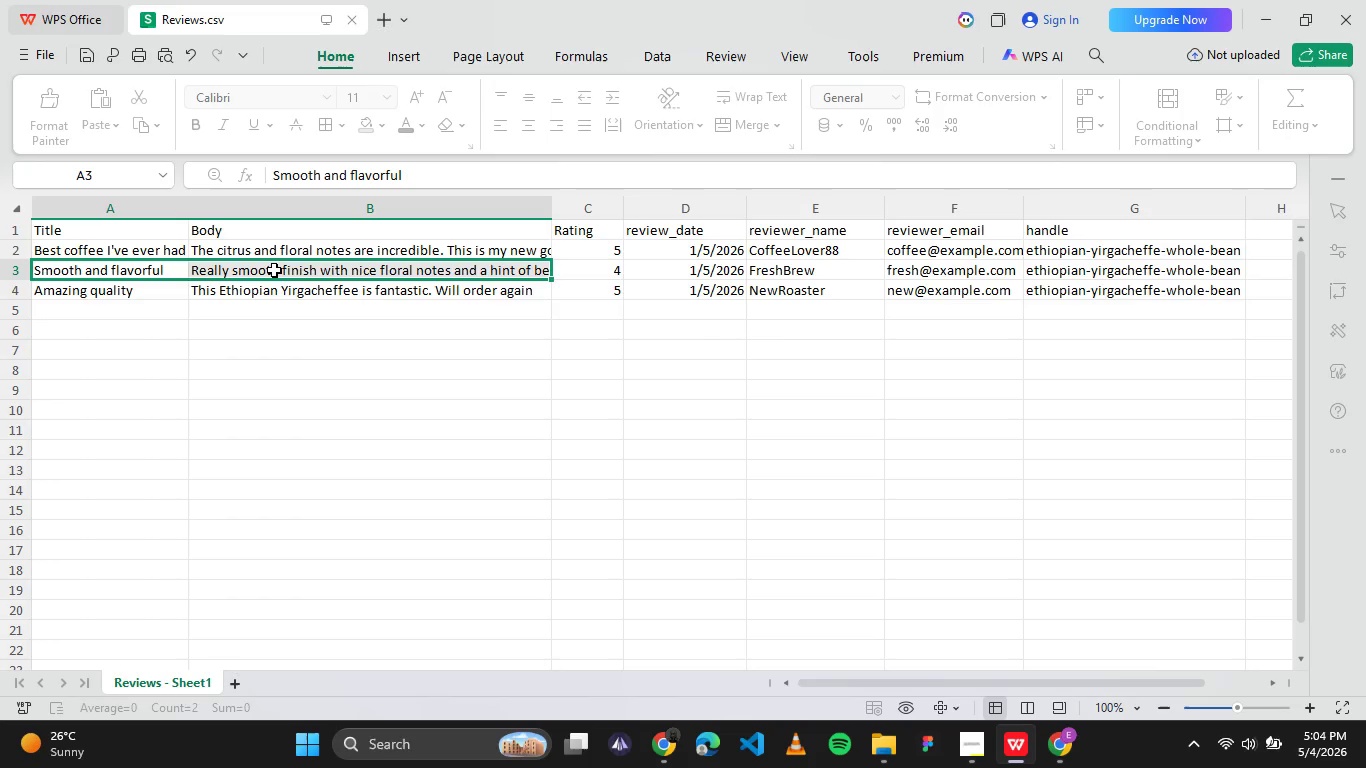 
key(Control+C)
 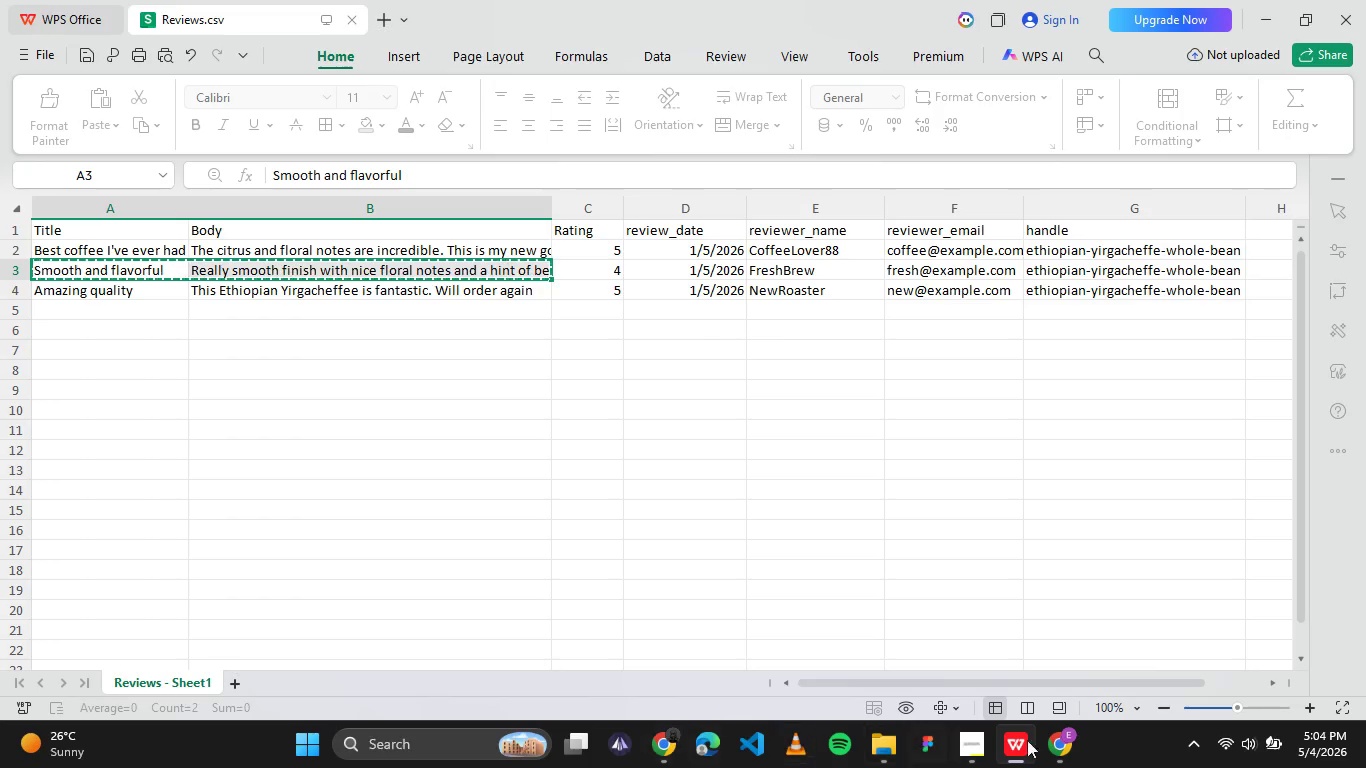 
left_click([1057, 740])
 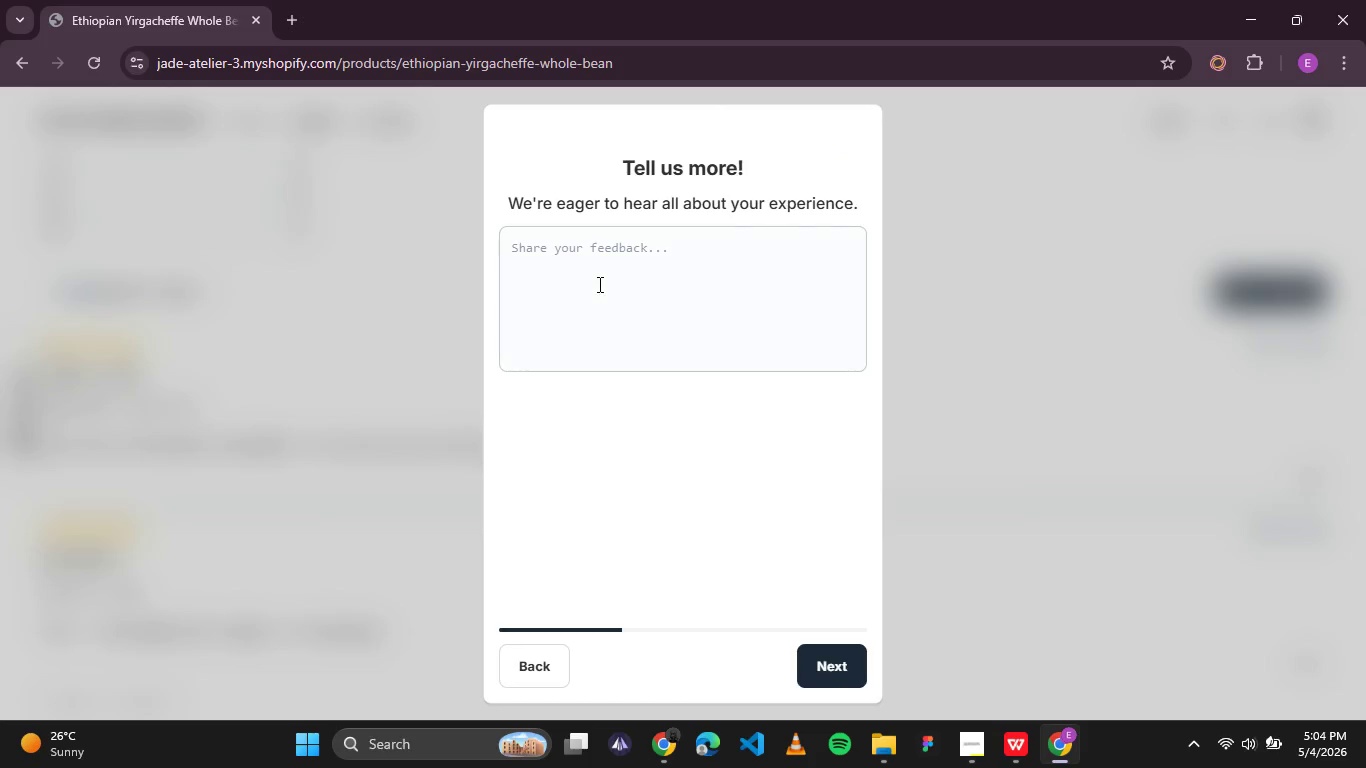 
key(Control+V)
 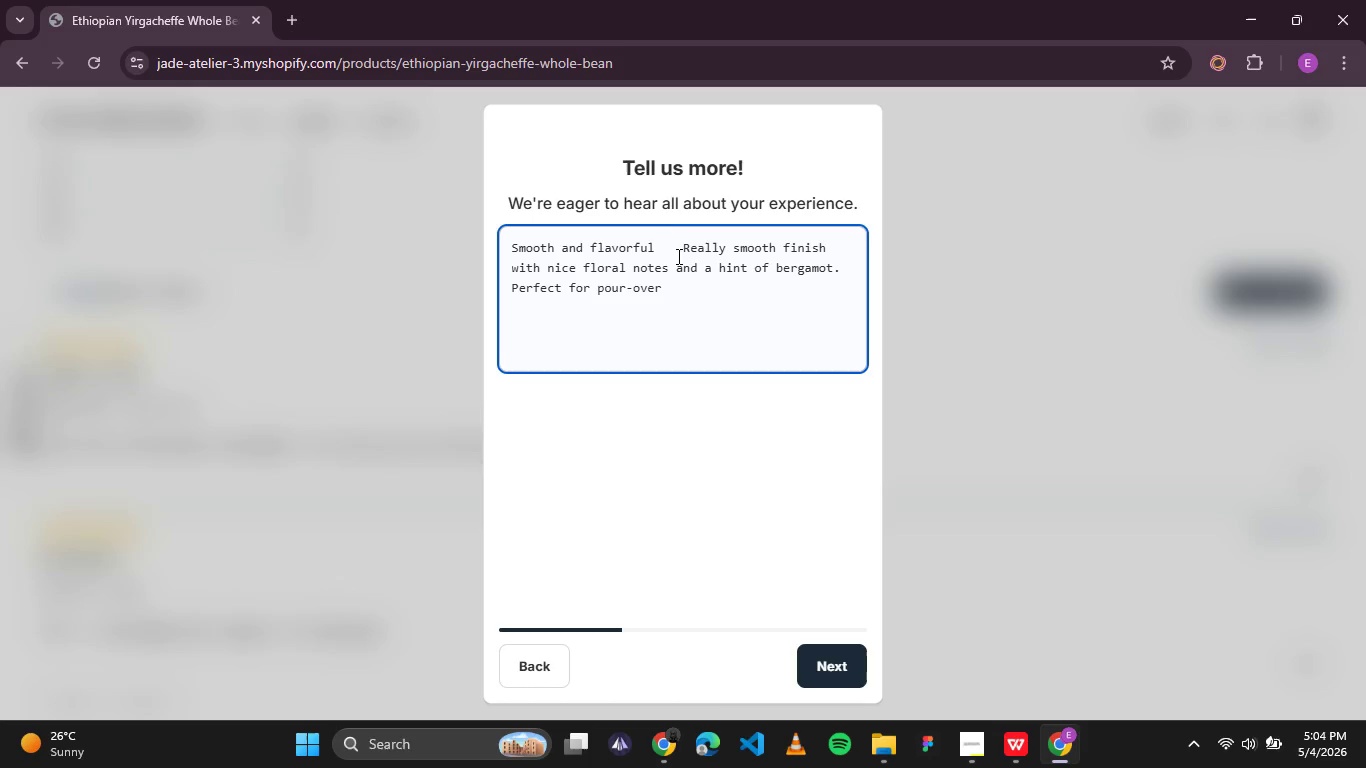 
left_click([684, 252])
 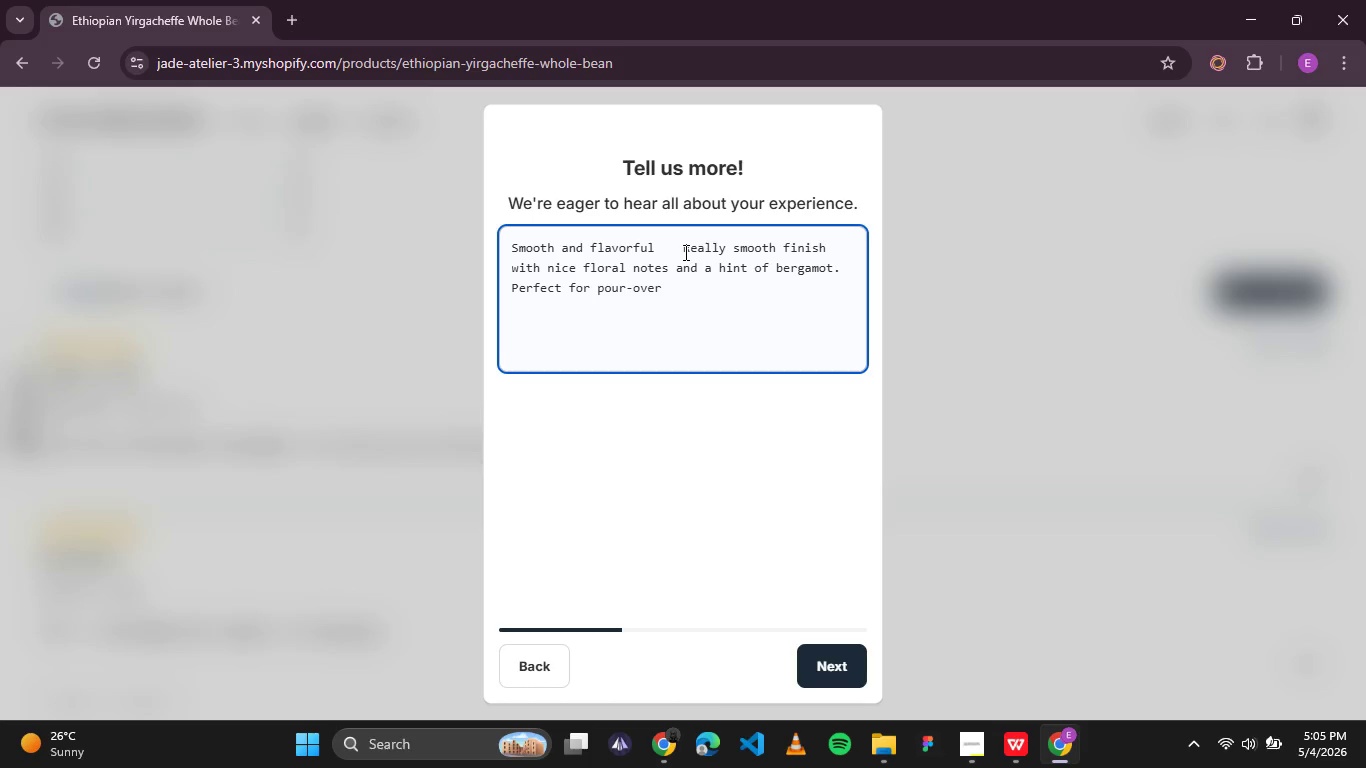 
key(Enter)
 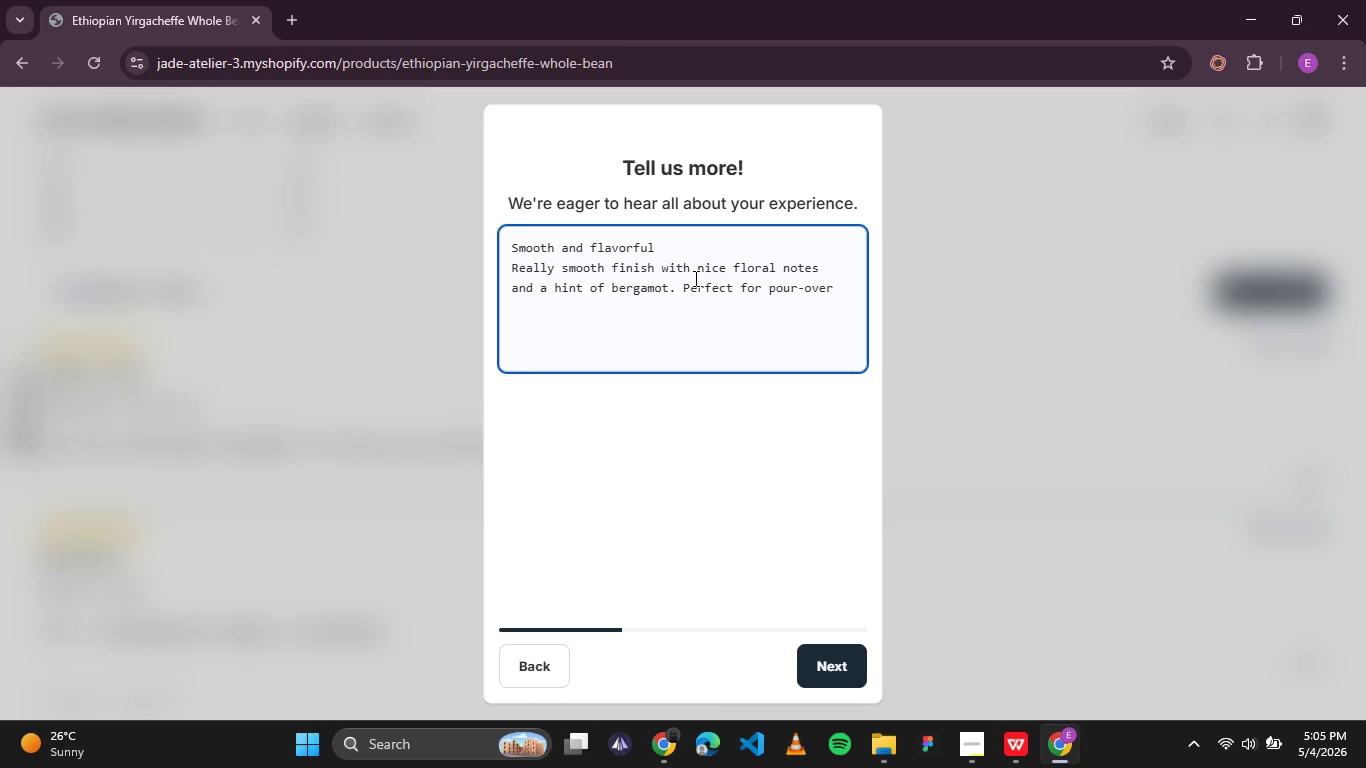 
key(Enter)
 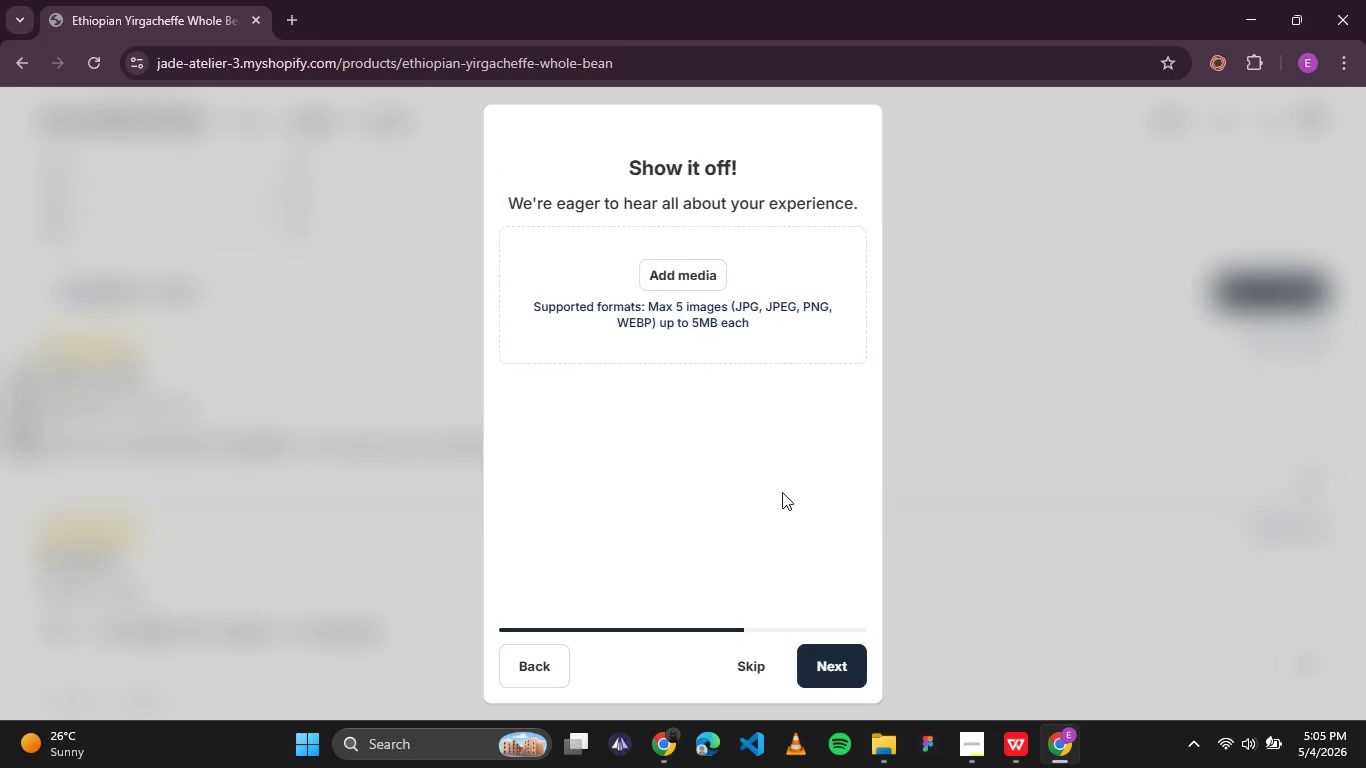 
left_click([812, 661])
 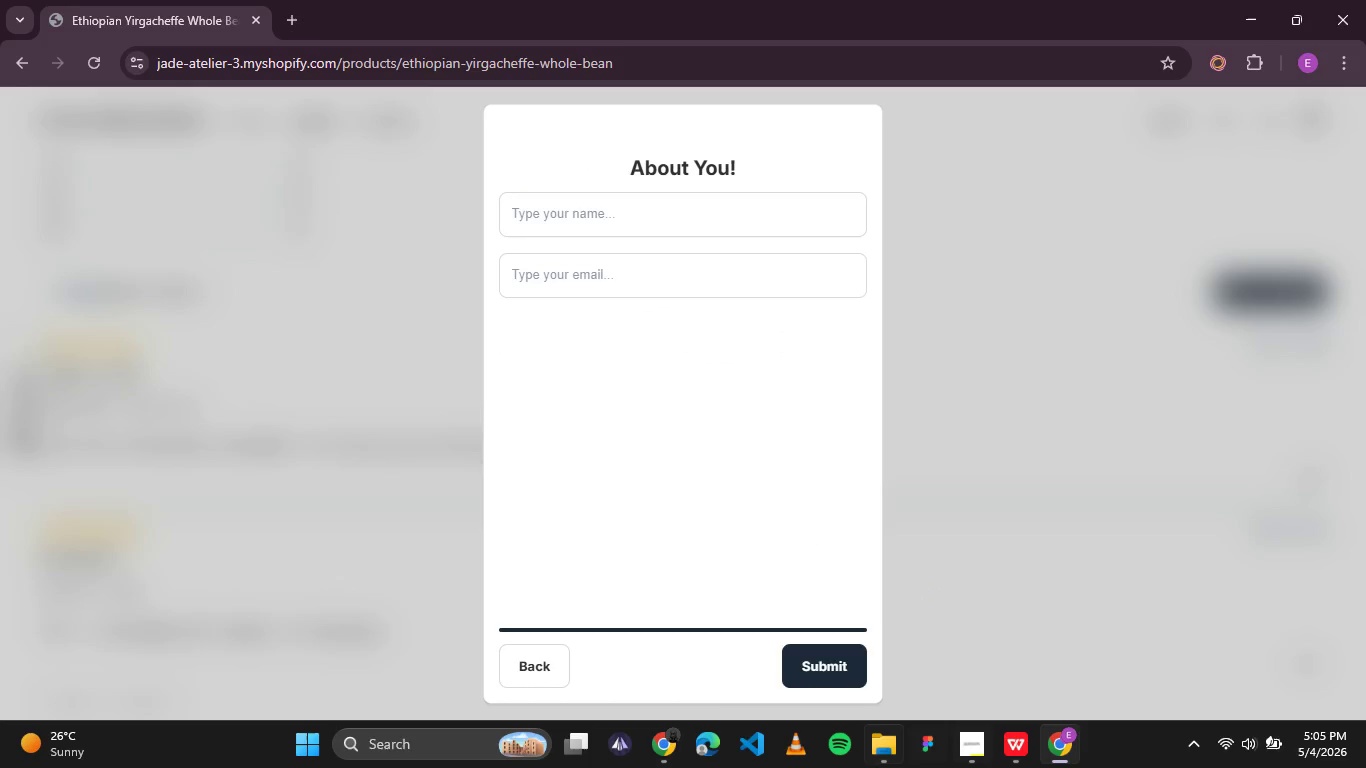 
left_click([1006, 741])
 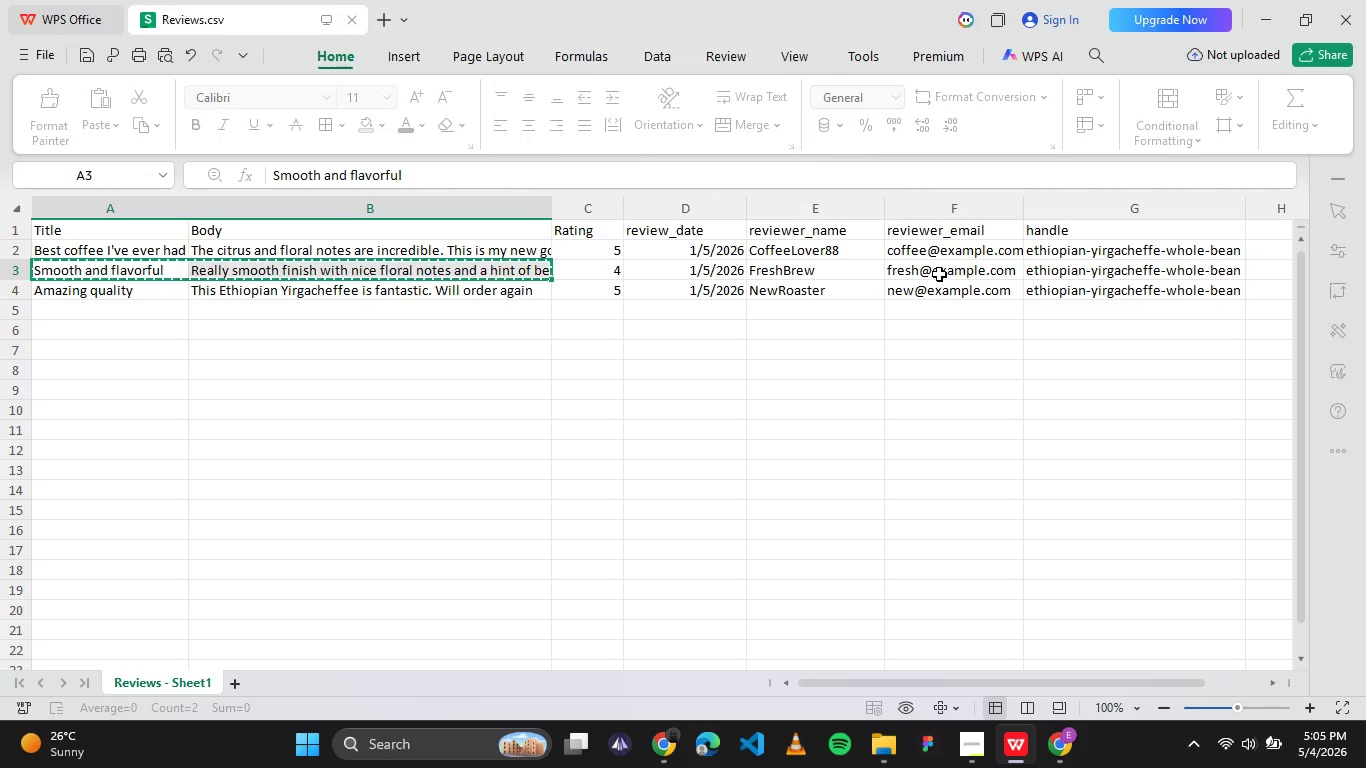 
left_click([838, 267])
 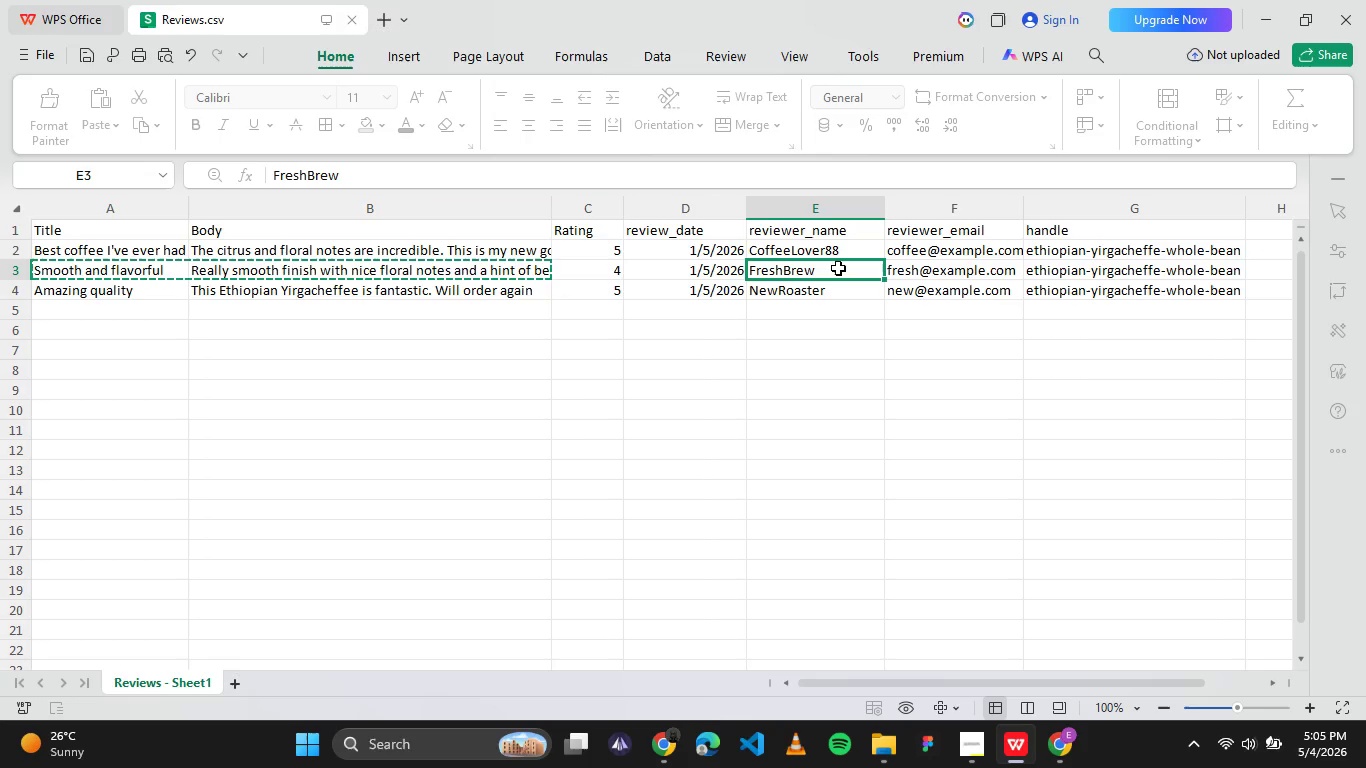 
key(Control+C)
 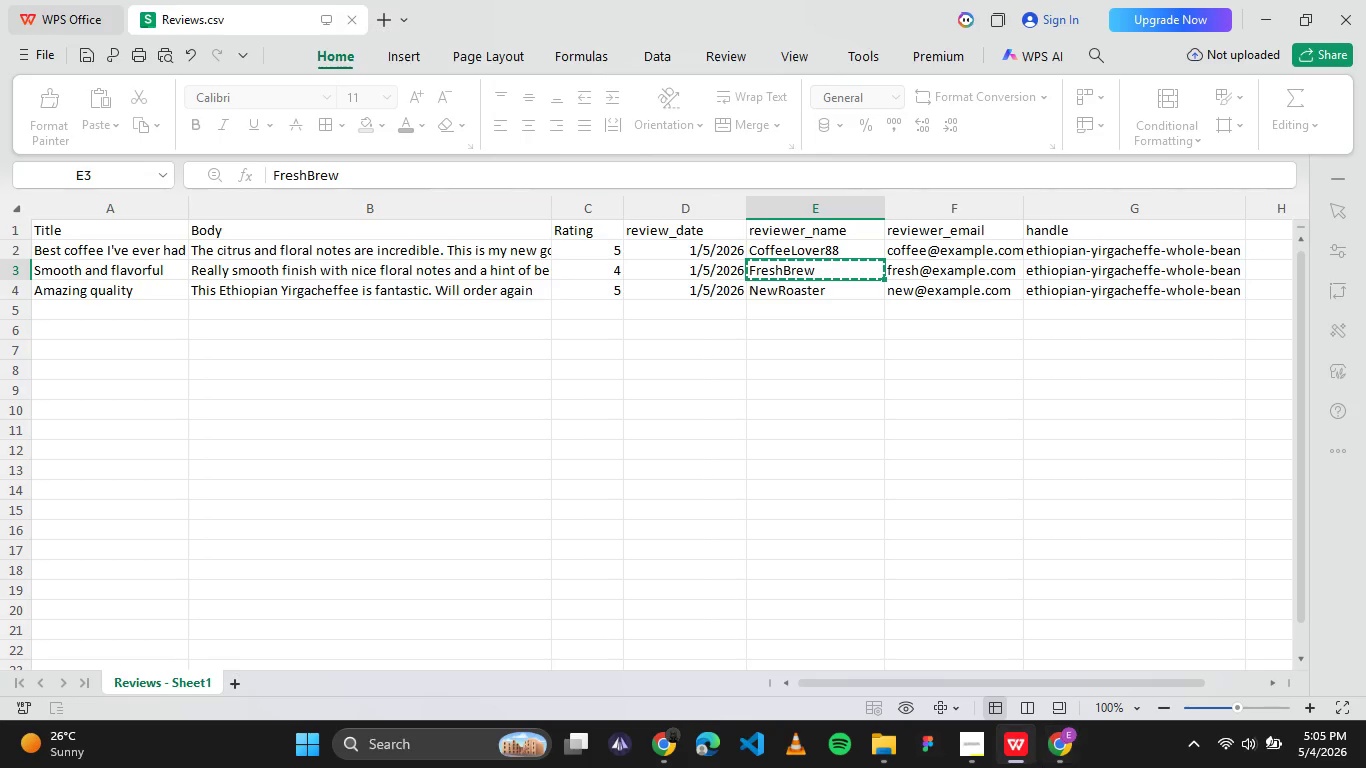 
left_click([1019, 758])
 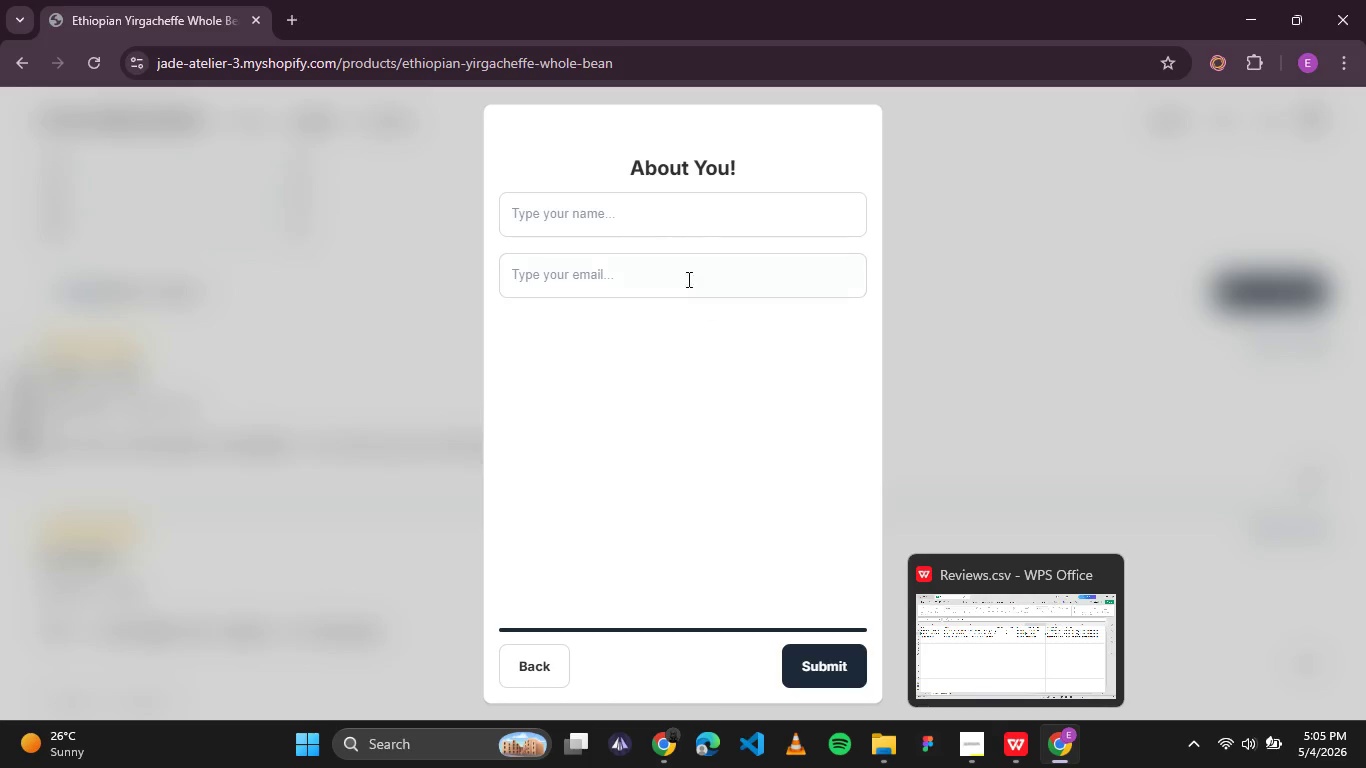 
left_click([656, 221])
 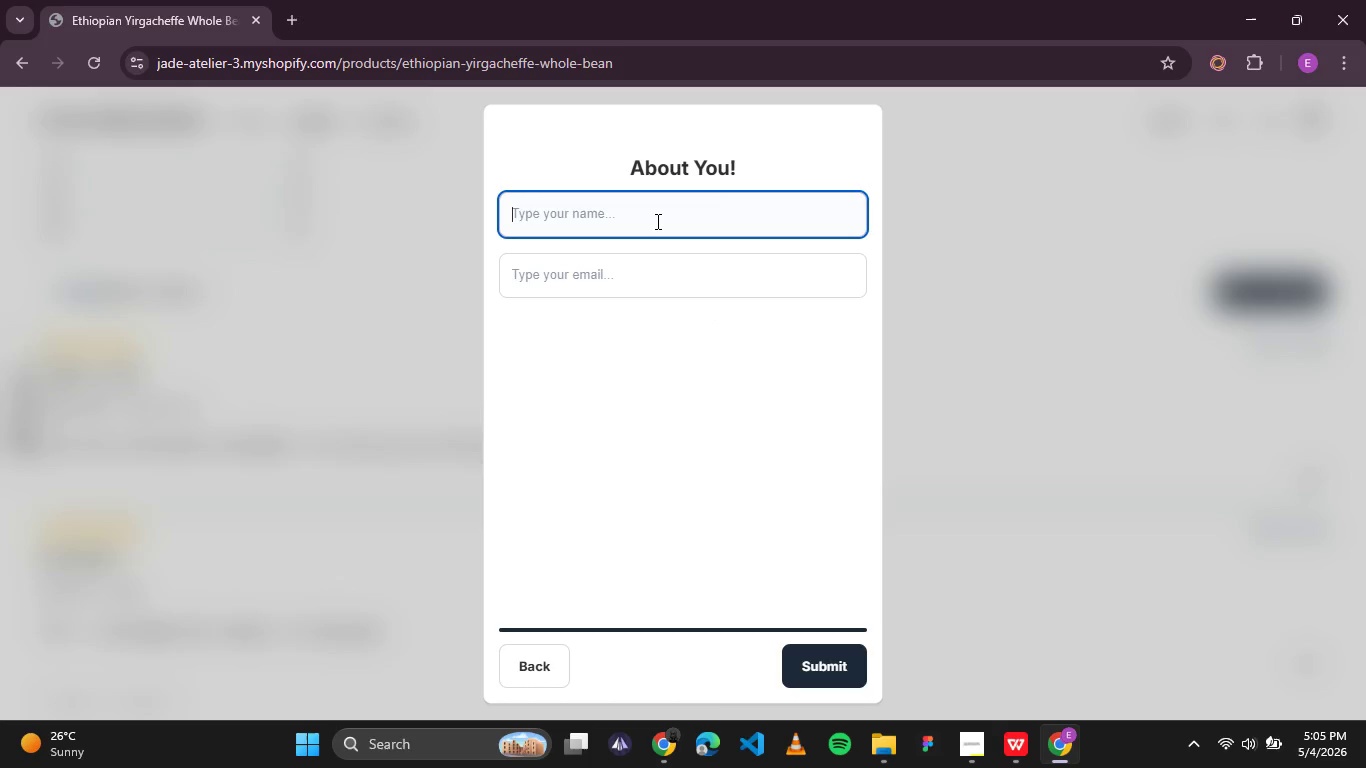 
key(Control+V)
 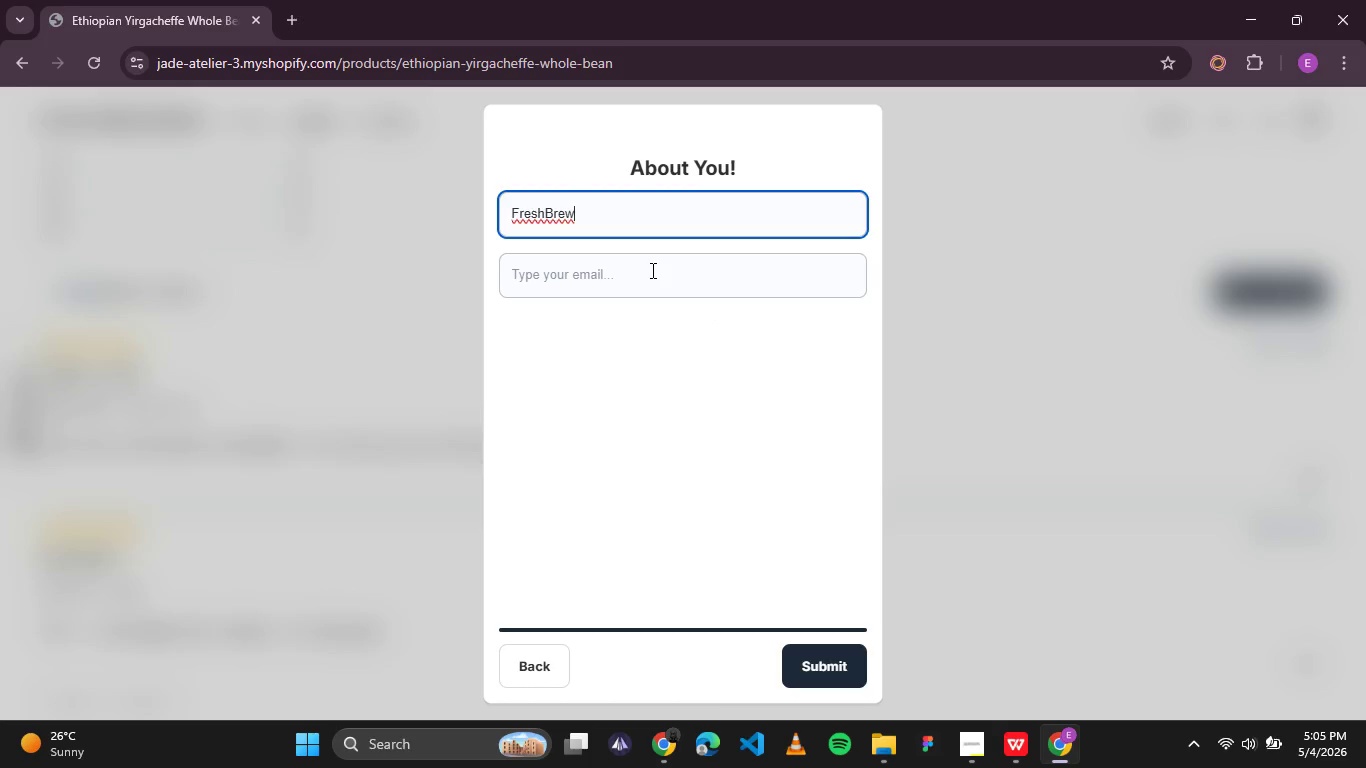 
left_click([651, 270])
 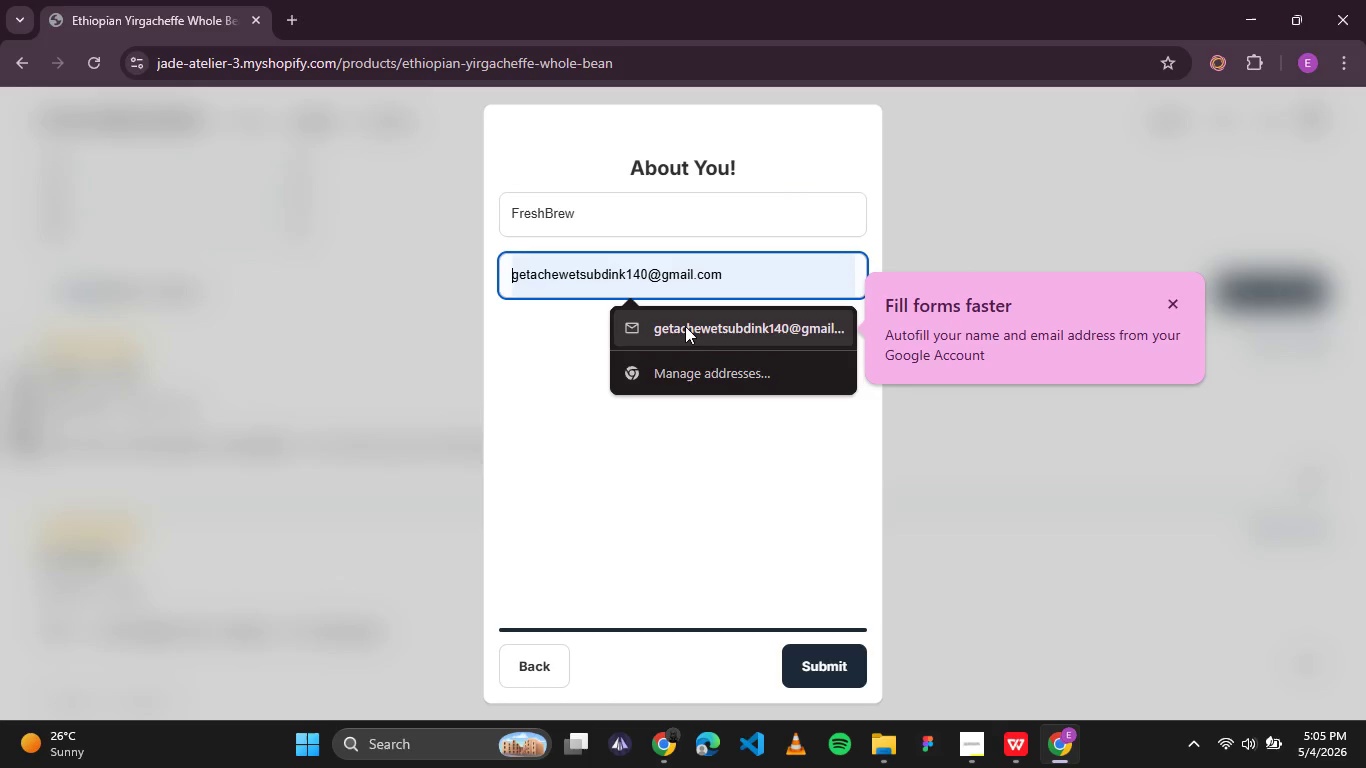 
left_click([687, 326])
 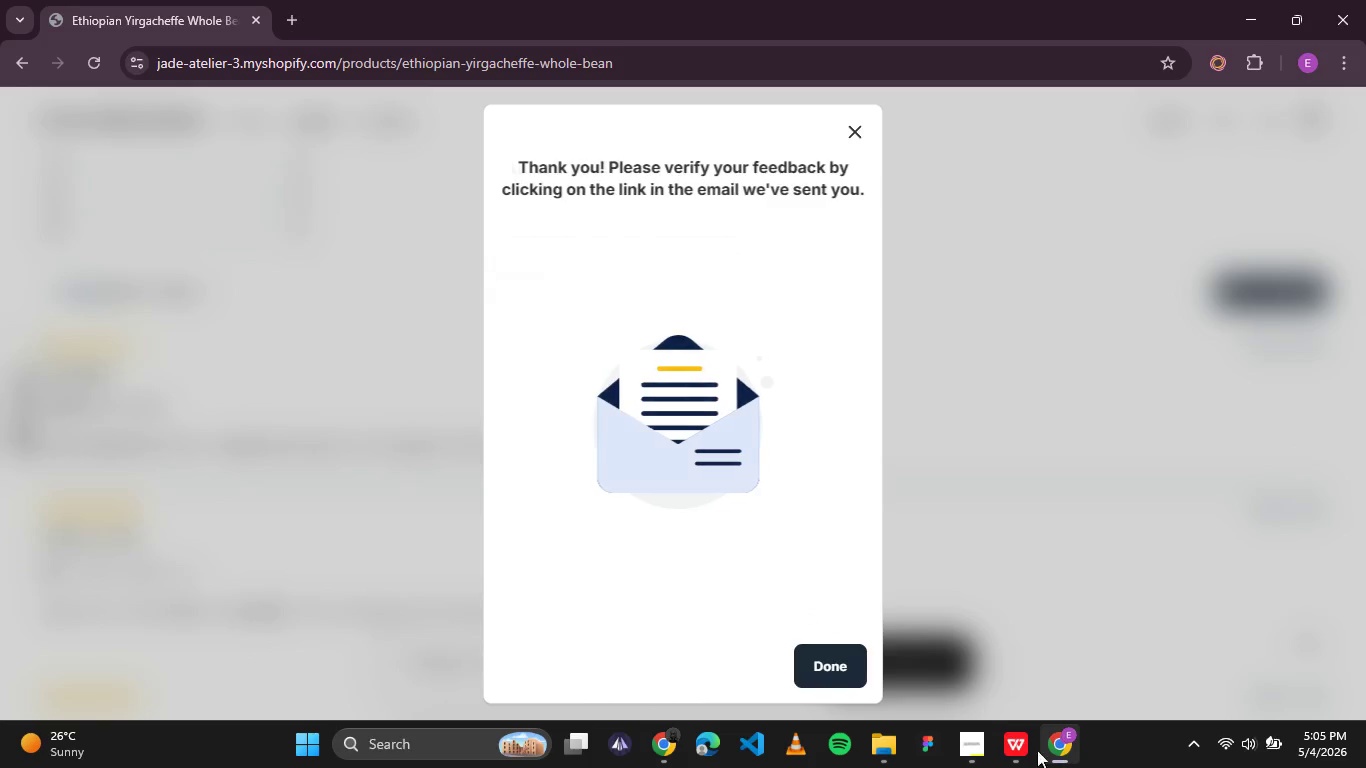 
left_click([814, 669])
 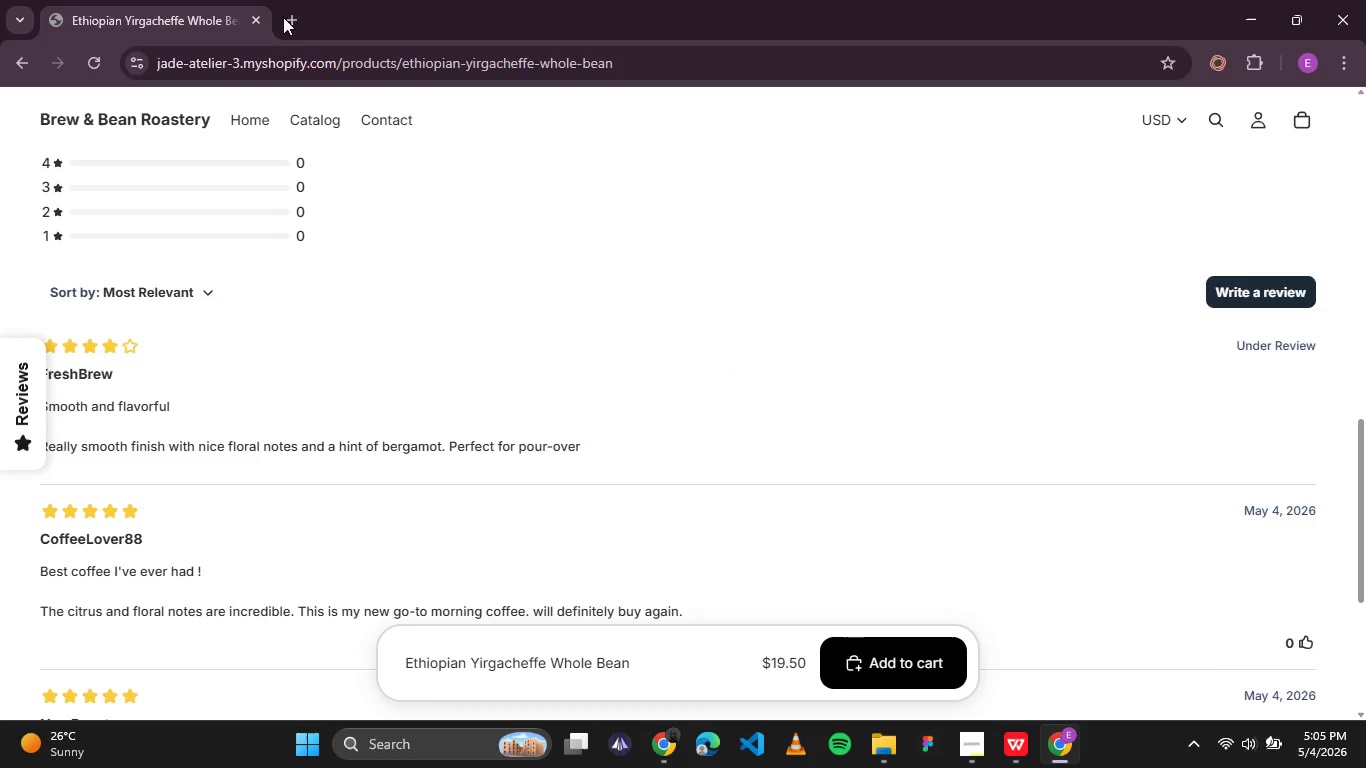 
left_click([295, 16])
 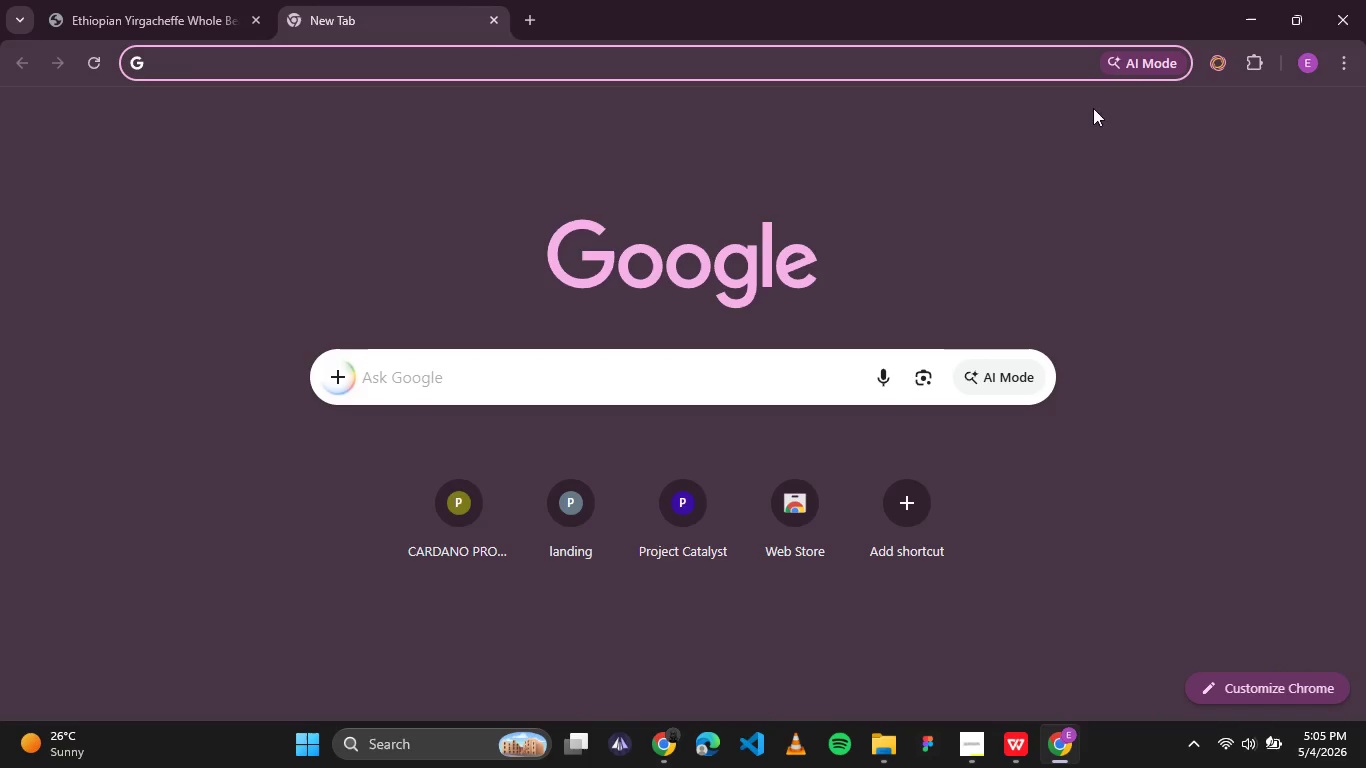 
mouse_move([1118, 115])
 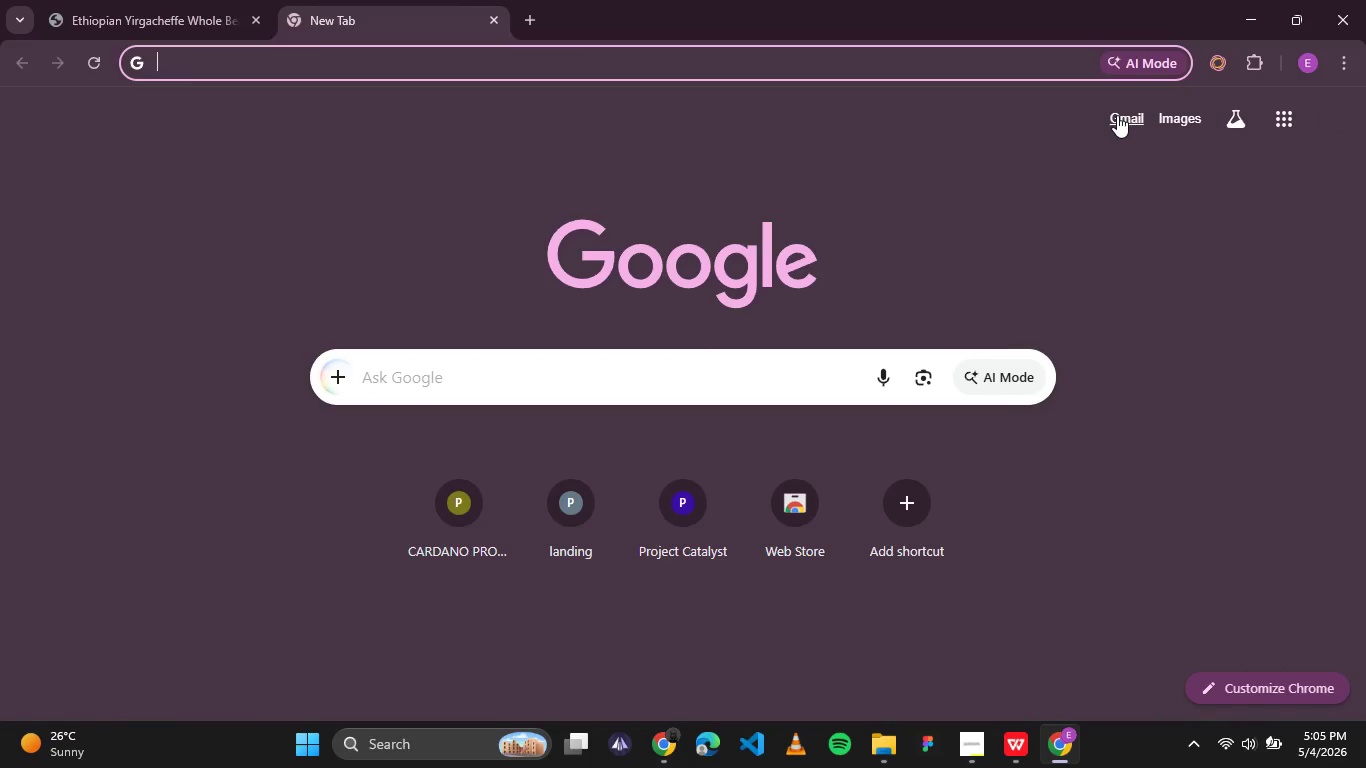 
left_click([1117, 115])
 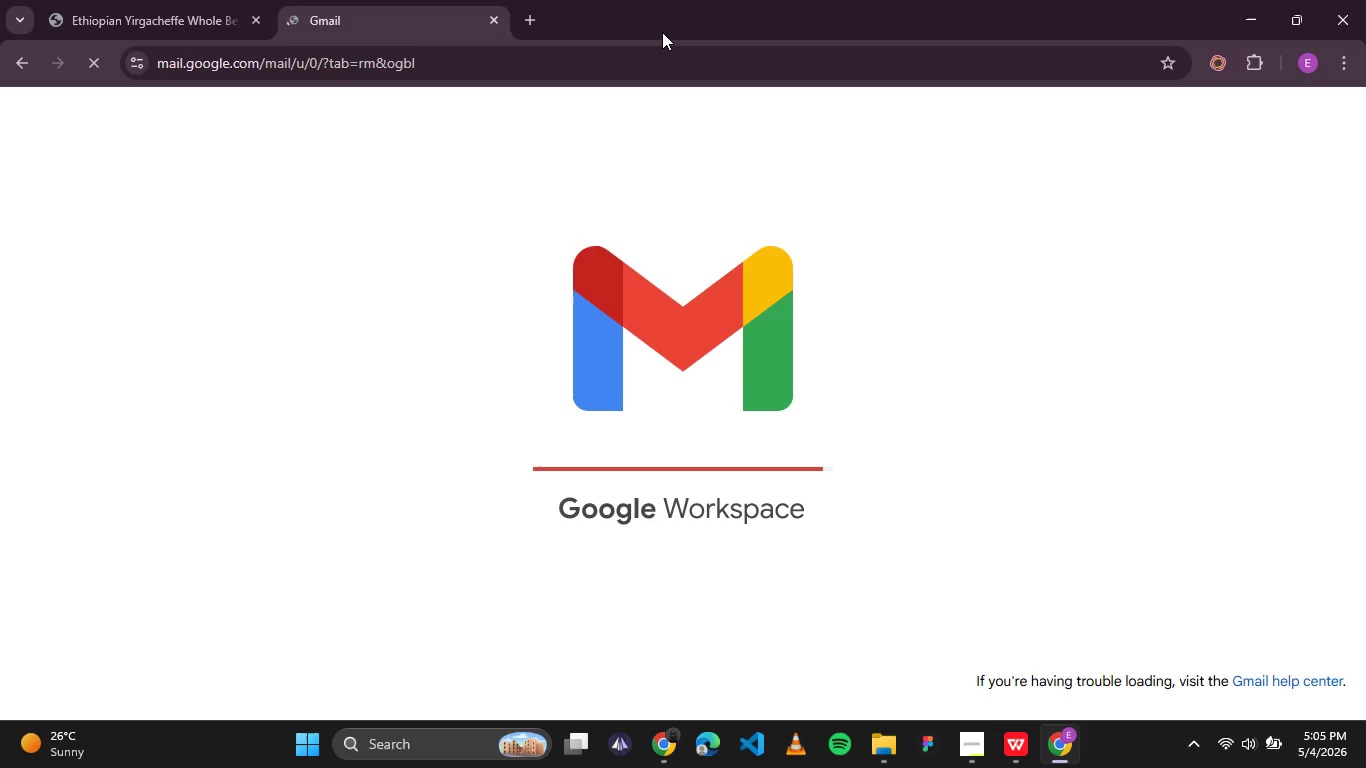 
wait(28.94)
 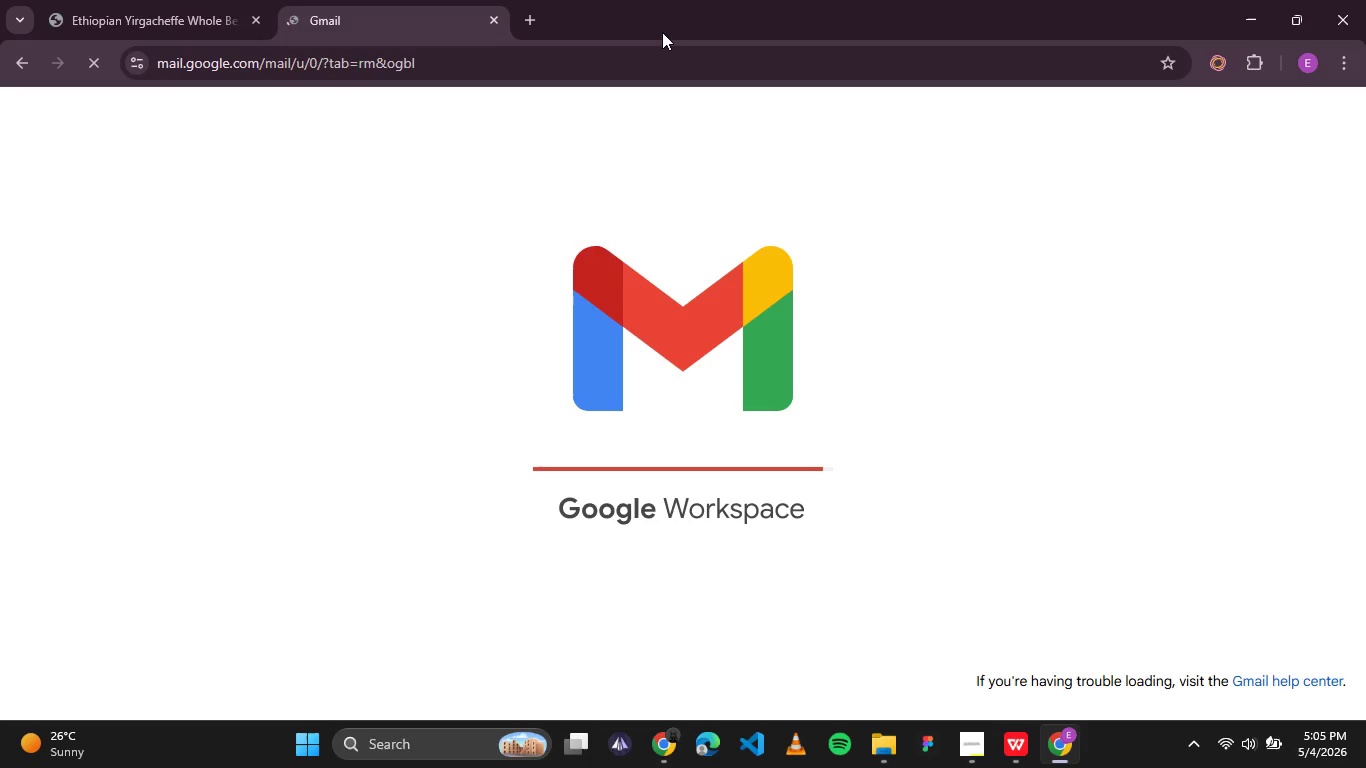 
left_click([664, 754])
 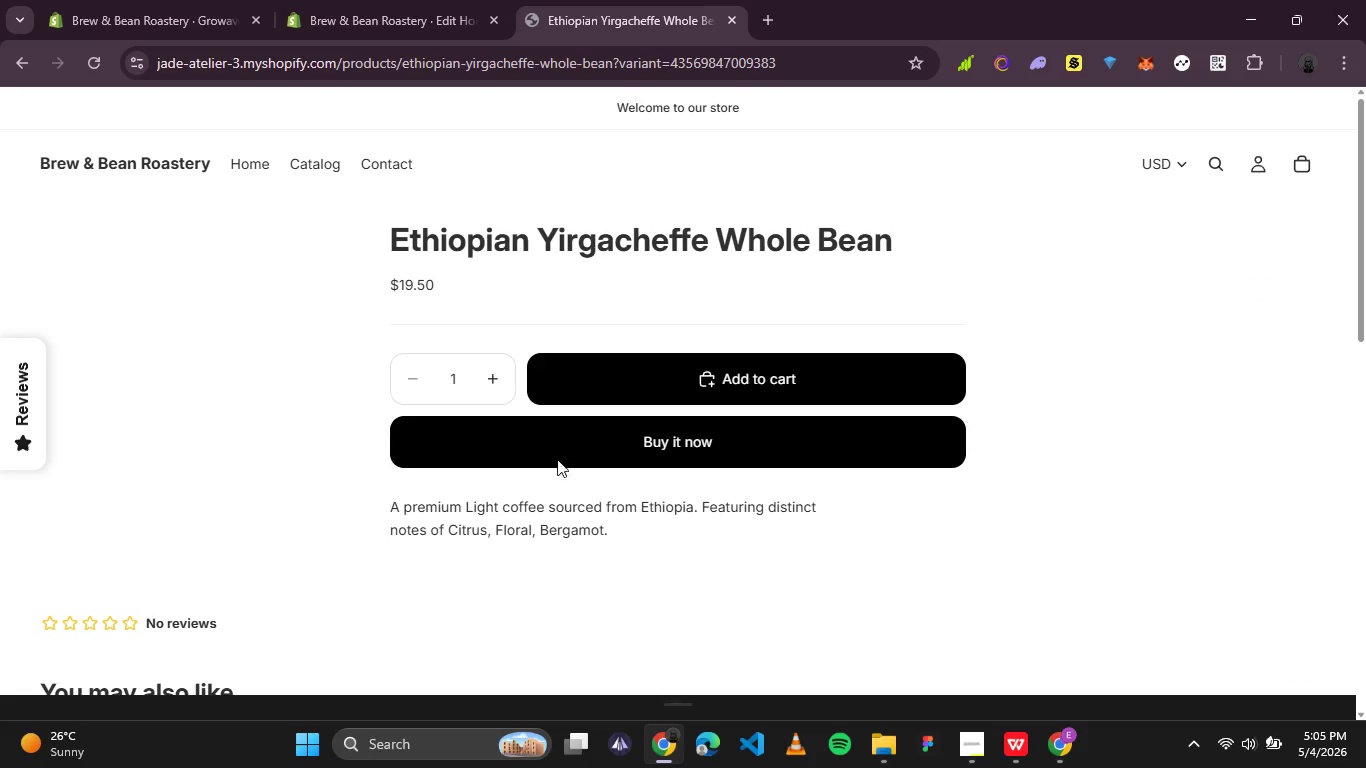 
scroll: coordinate [535, 435], scroll_direction: down, amount: 4.0
 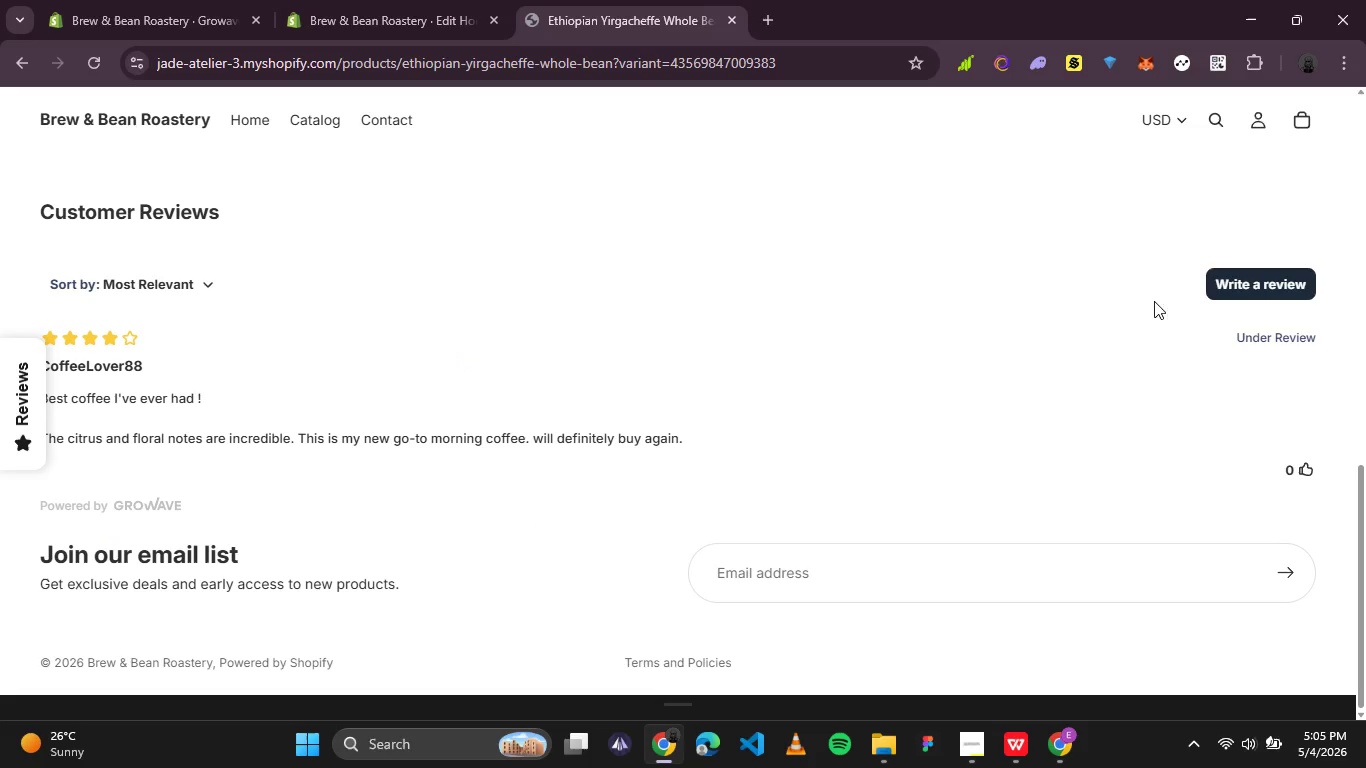 
left_click([729, 17])
 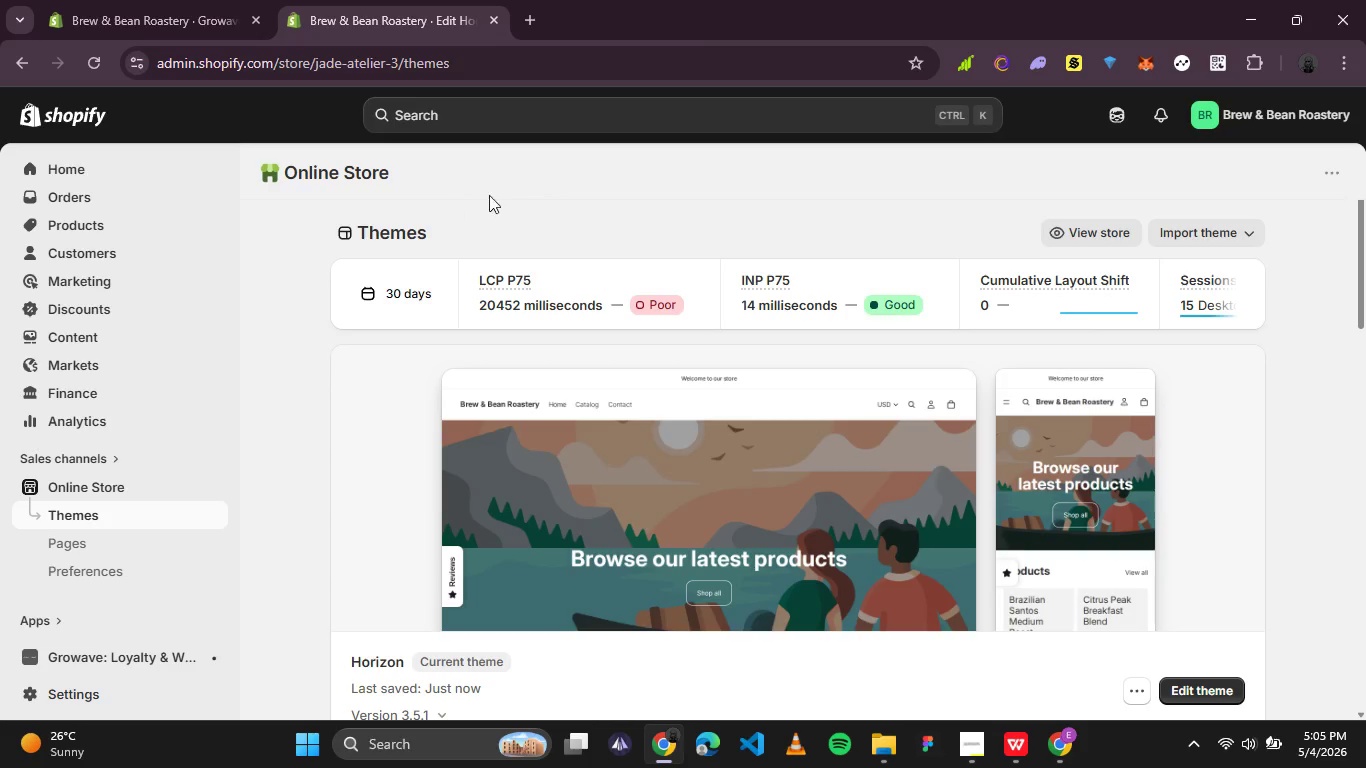 
scroll: coordinate [783, 293], scroll_direction: down, amount: 2.0
 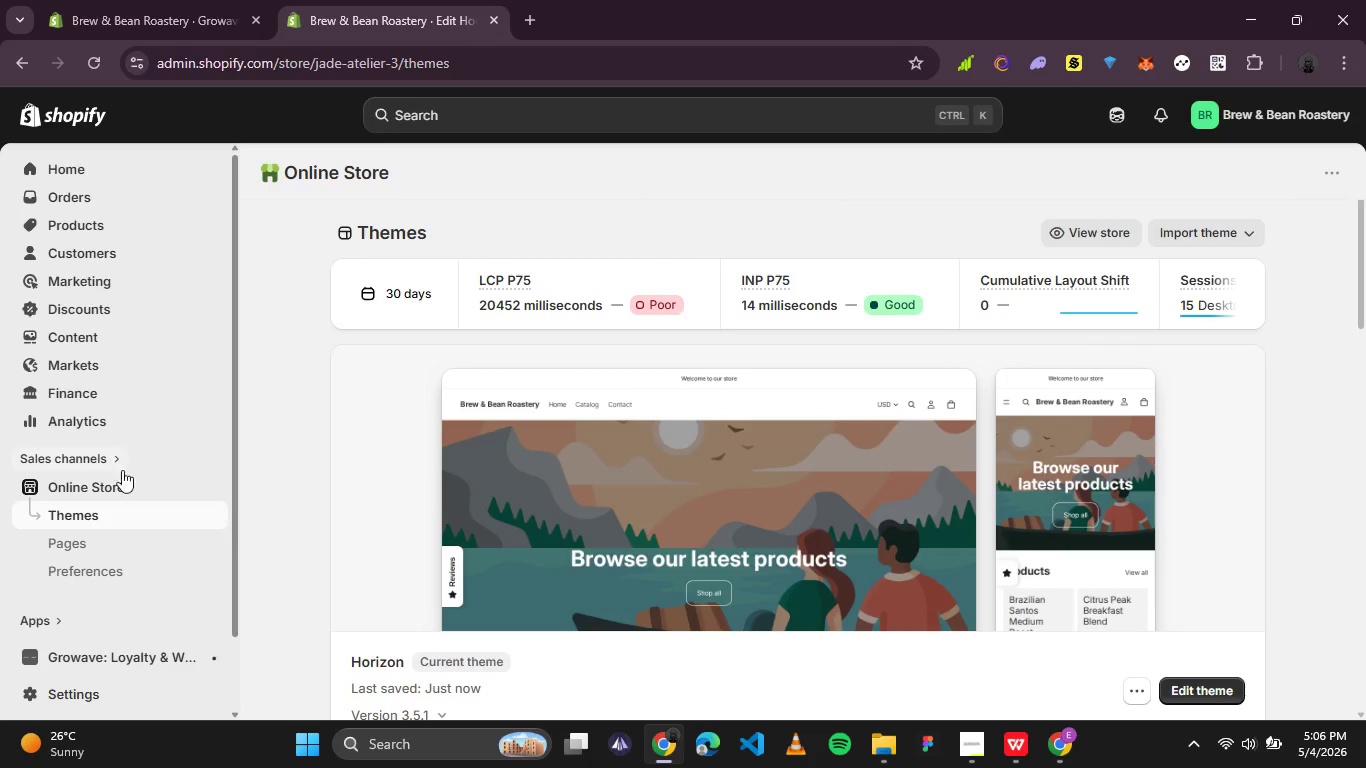 
left_click([193, 483])
 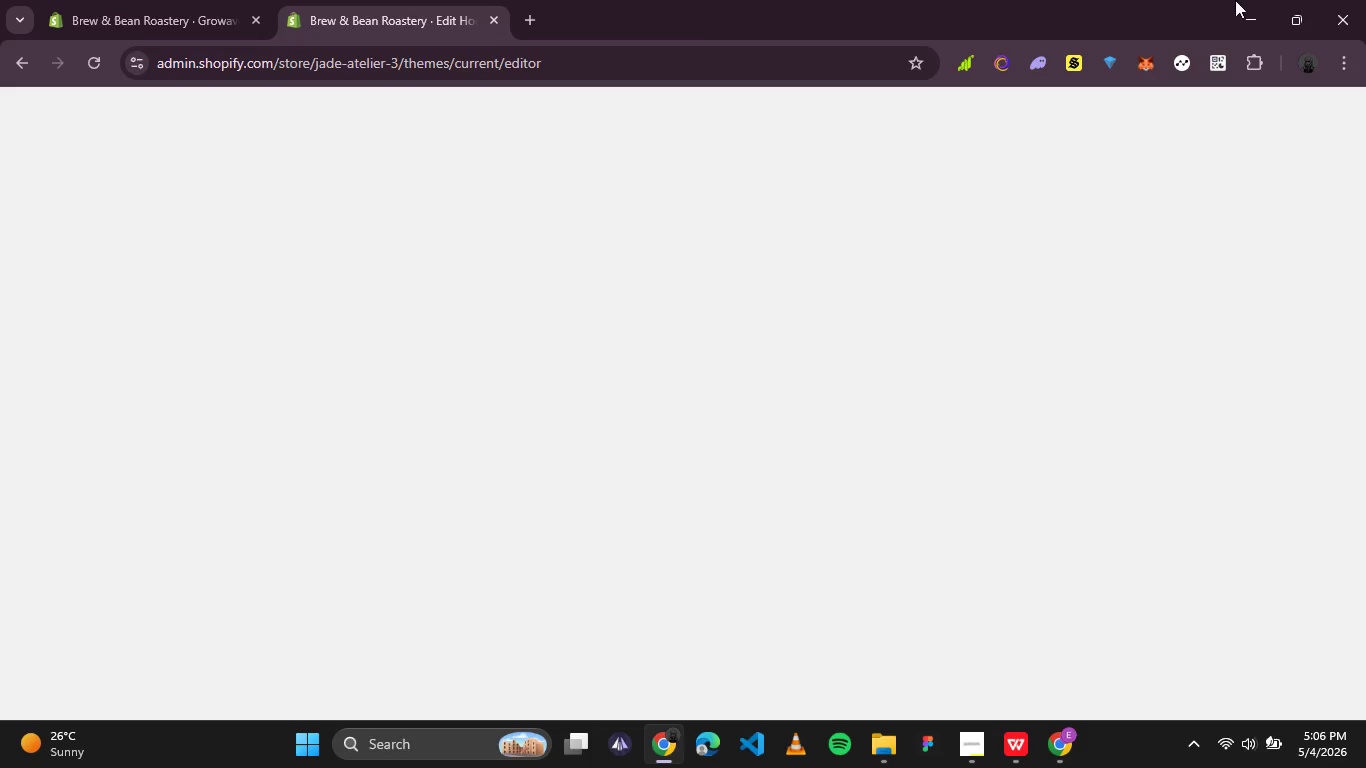 
left_click([1251, 4])
 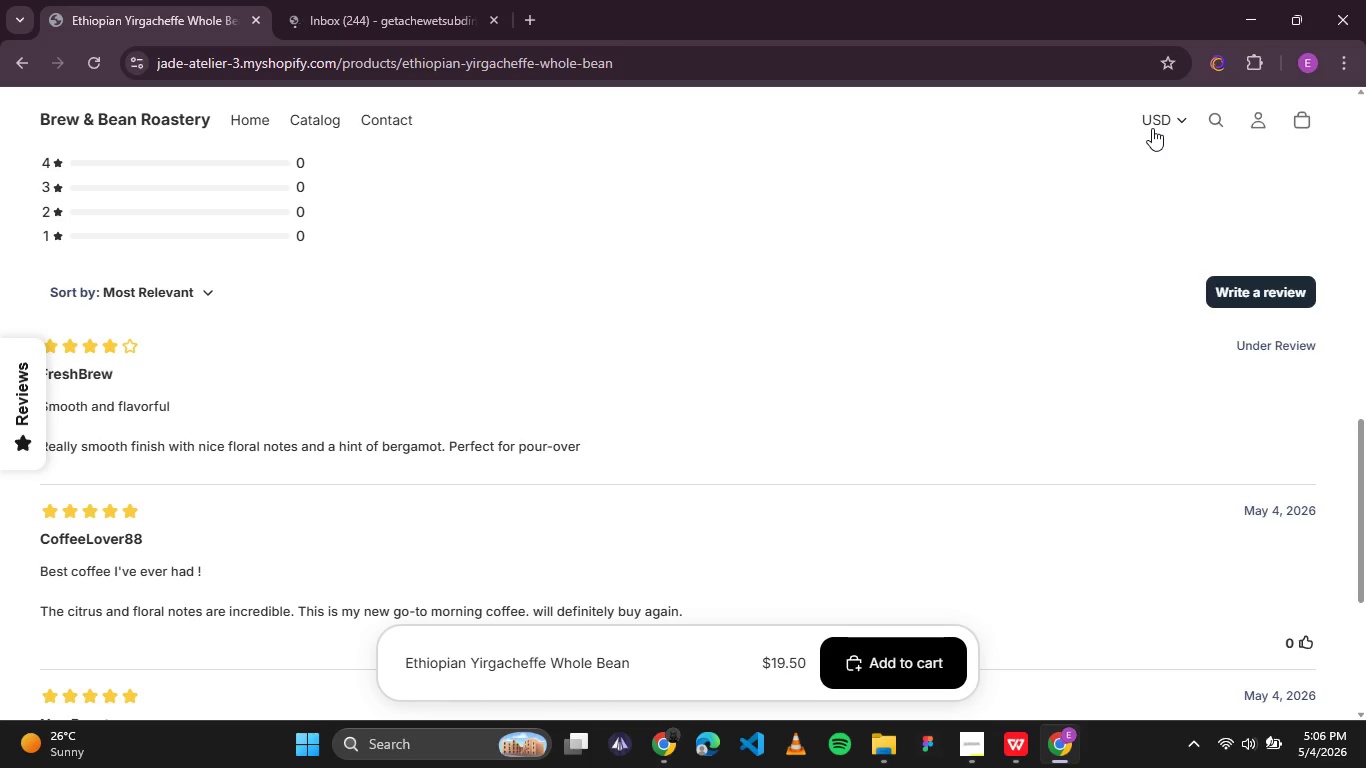 
wait(22.95)
 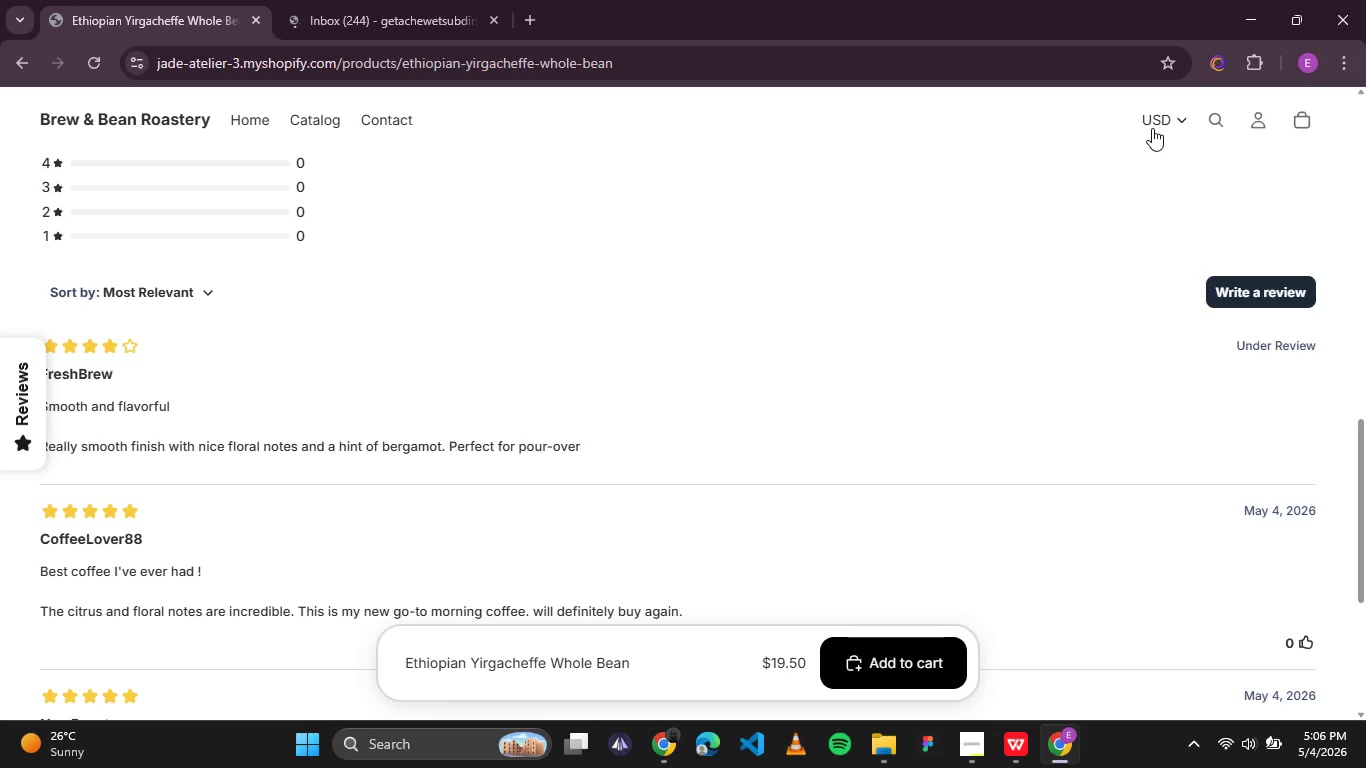 
scroll: coordinate [922, 338], scroll_direction: down, amount: 1.0
 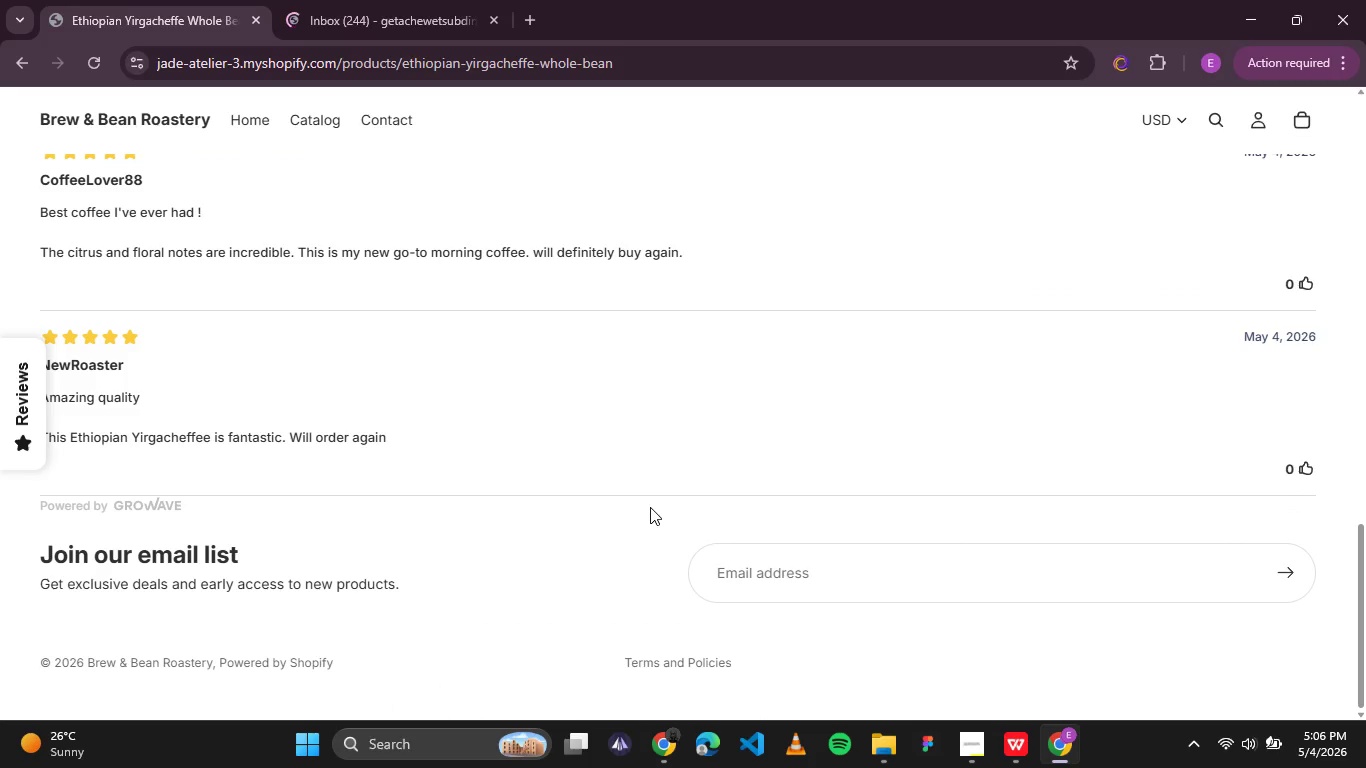 
scroll: coordinate [648, 505], scroll_direction: none, amount: 0.0
 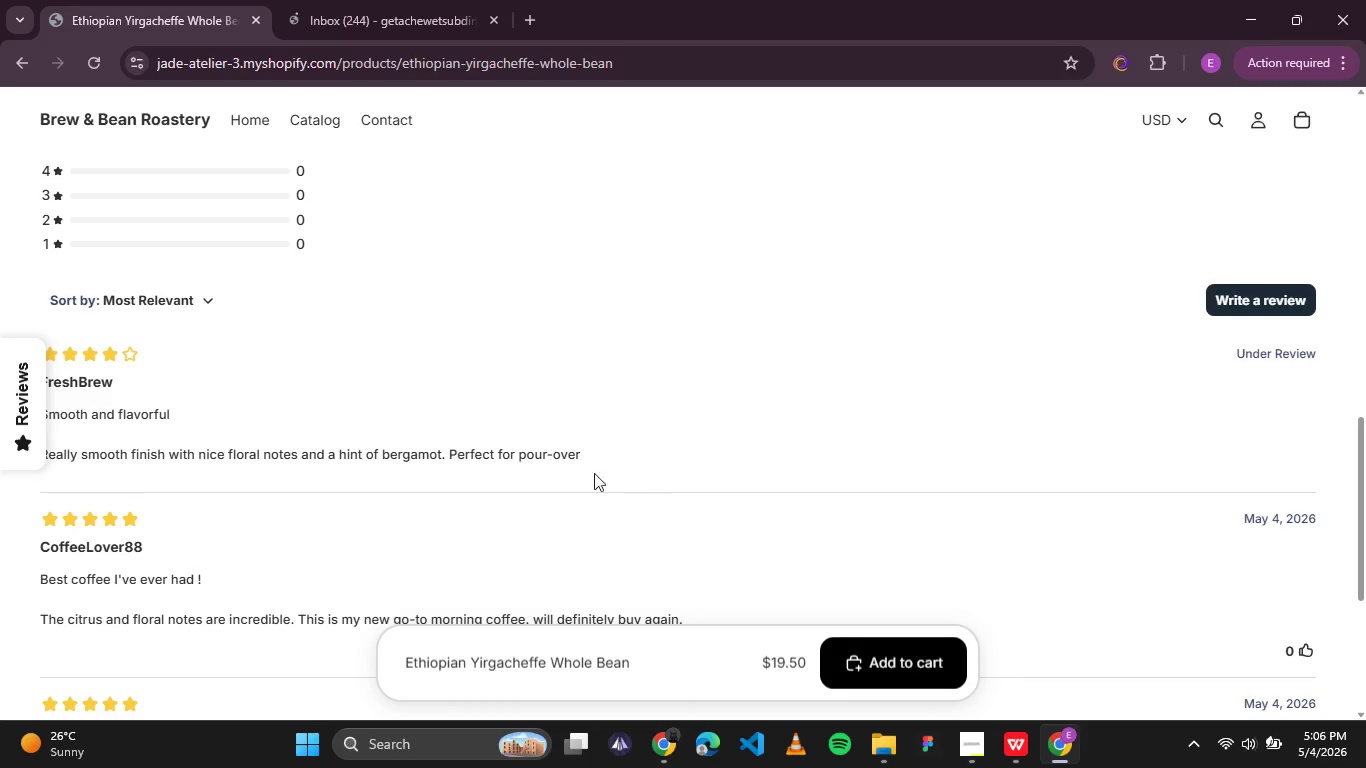 
scroll: coordinate [502, 436], scroll_direction: down, amount: 1.0
 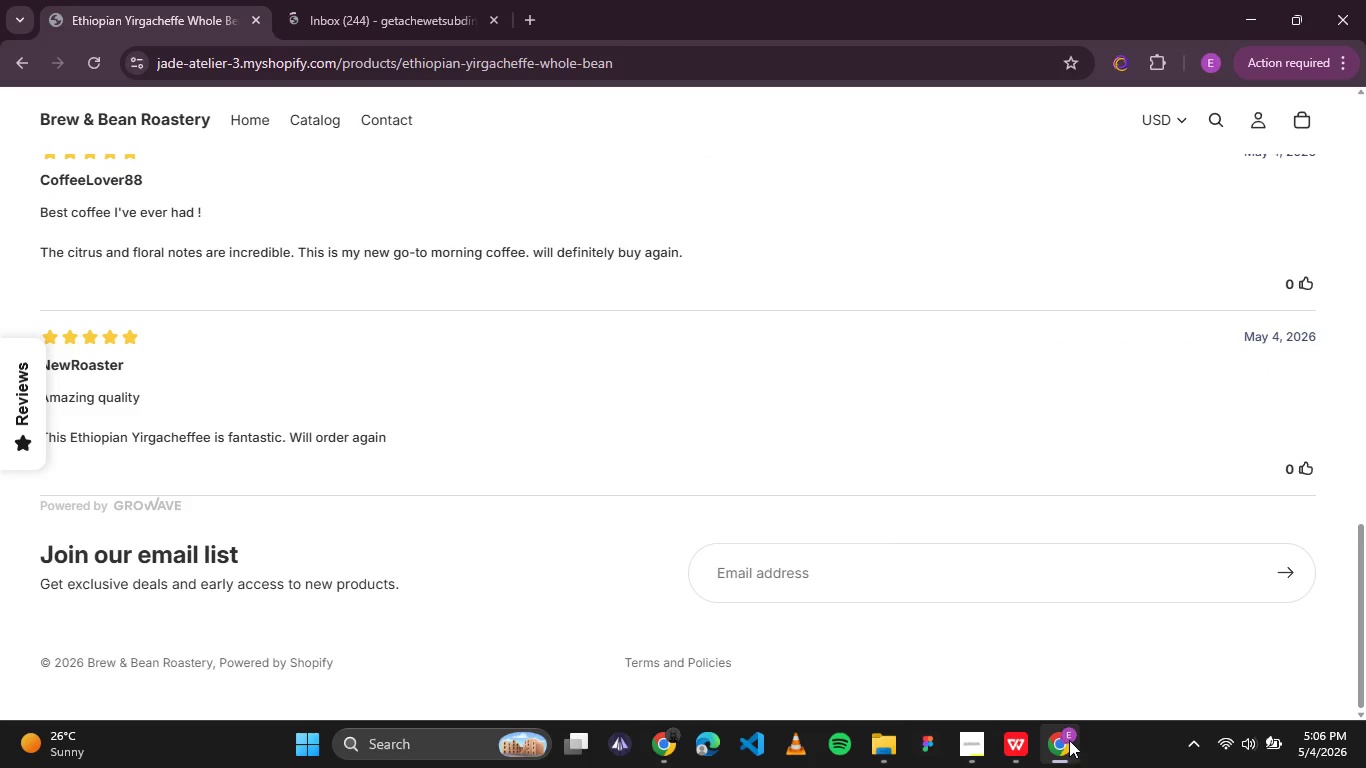 
left_click([367, 0])
 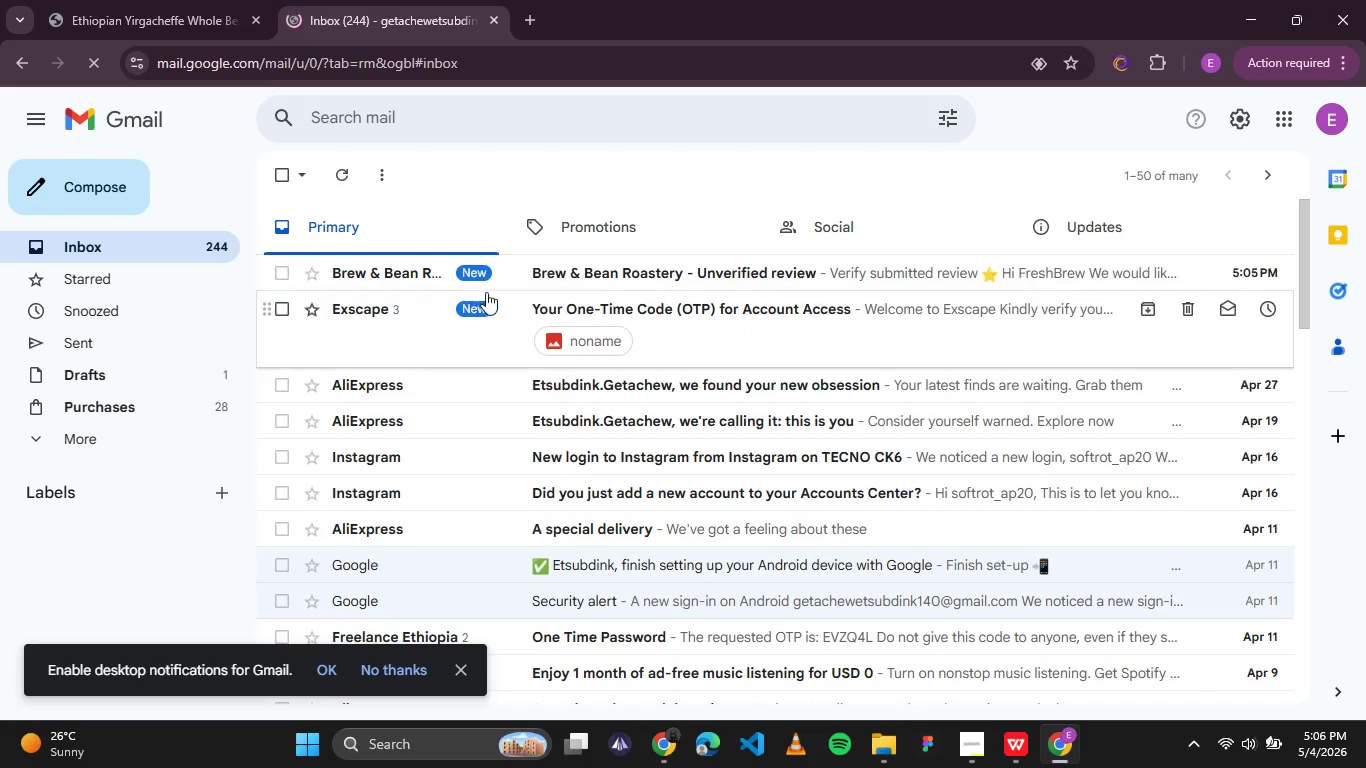 
left_click([515, 268])
 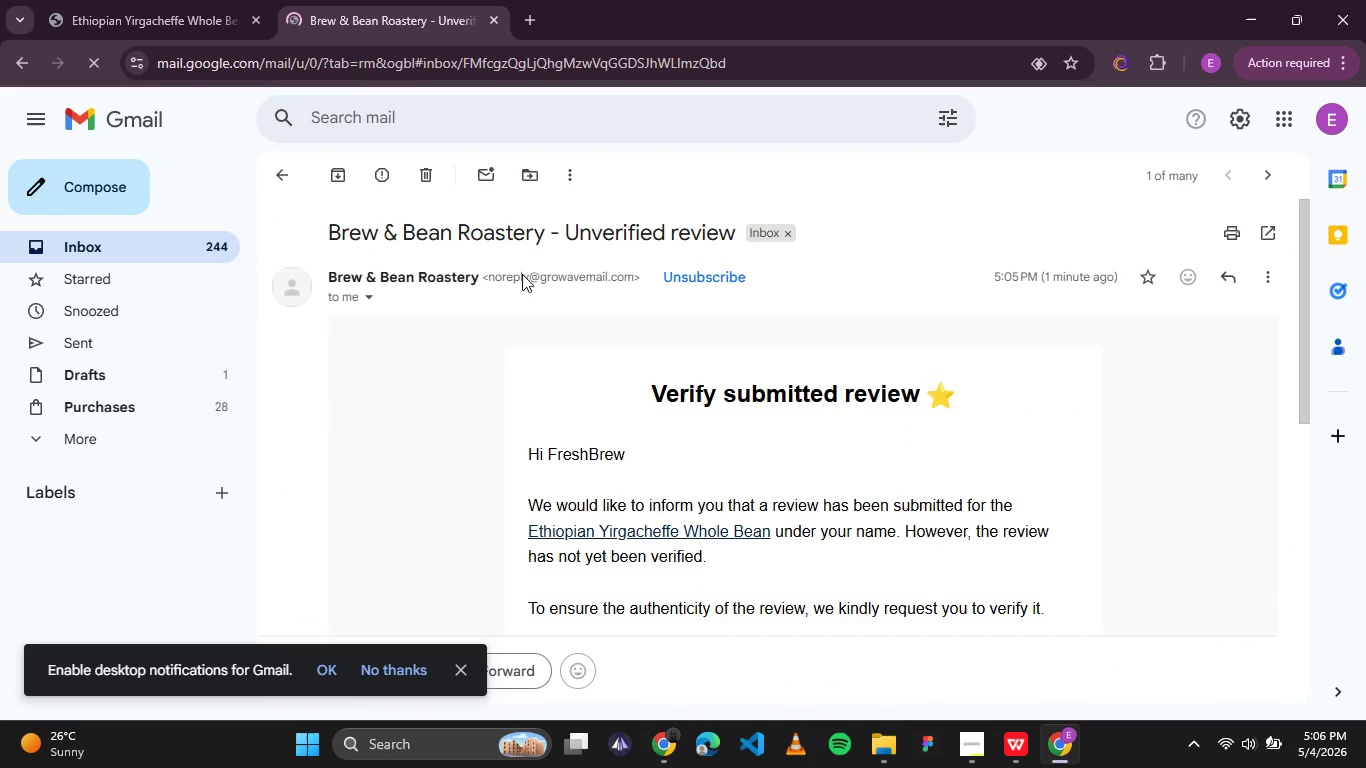 
scroll: coordinate [697, 436], scroll_direction: down, amount: 3.0
 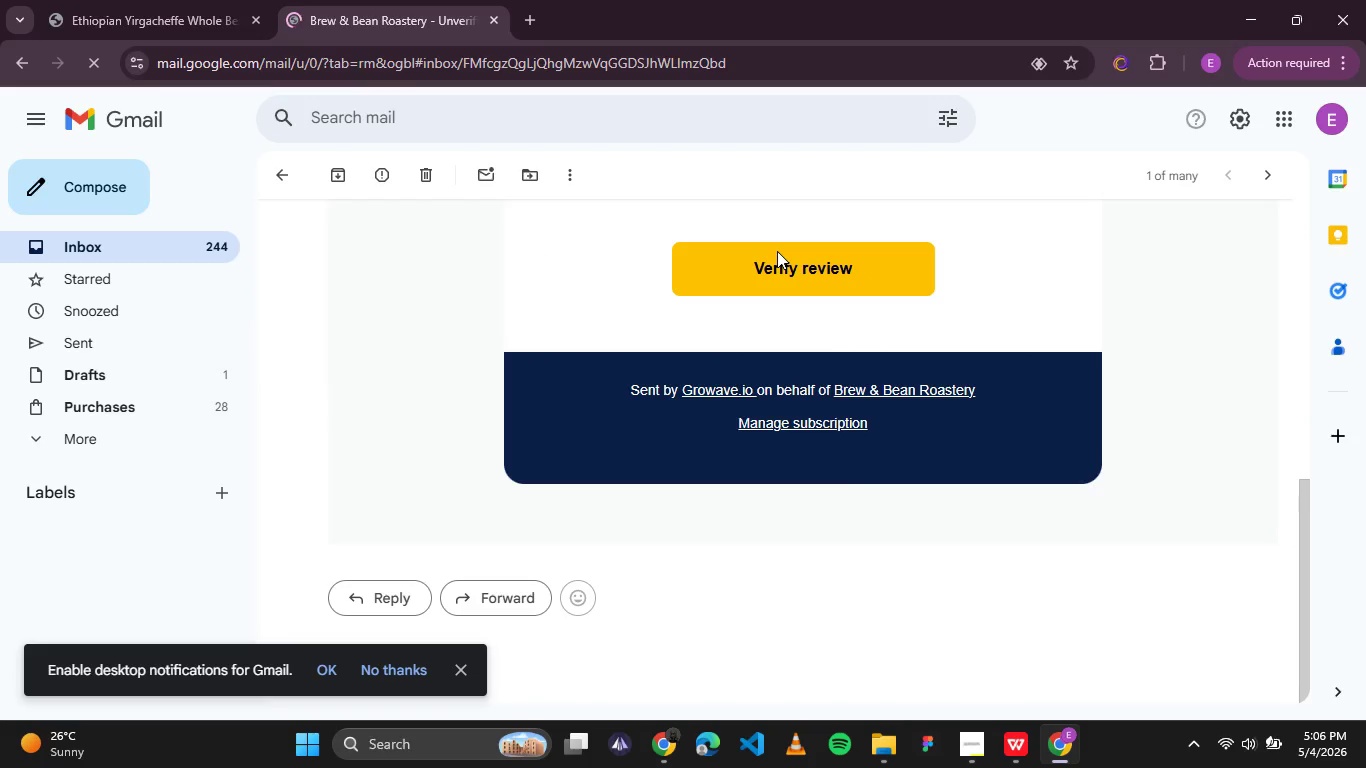 
double_click([771, 266])
 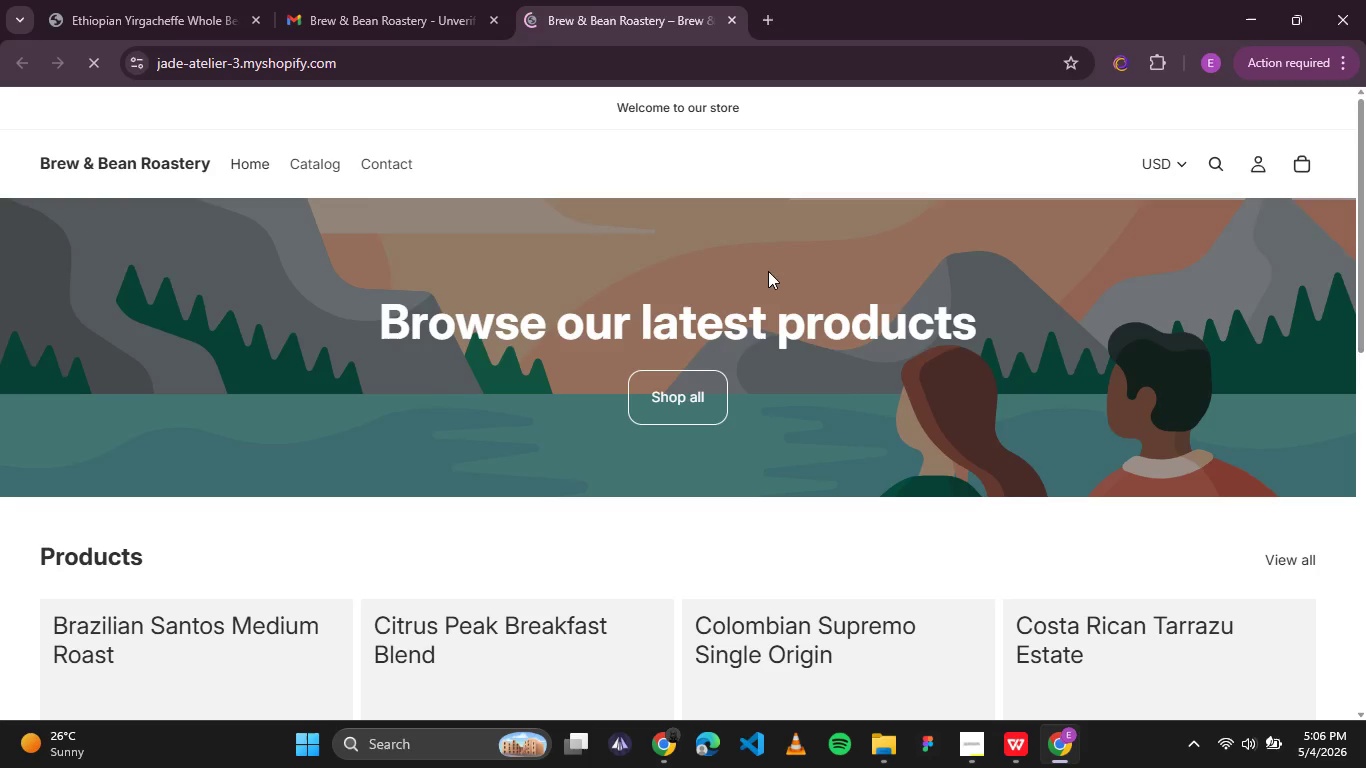 
left_click([493, 22])
 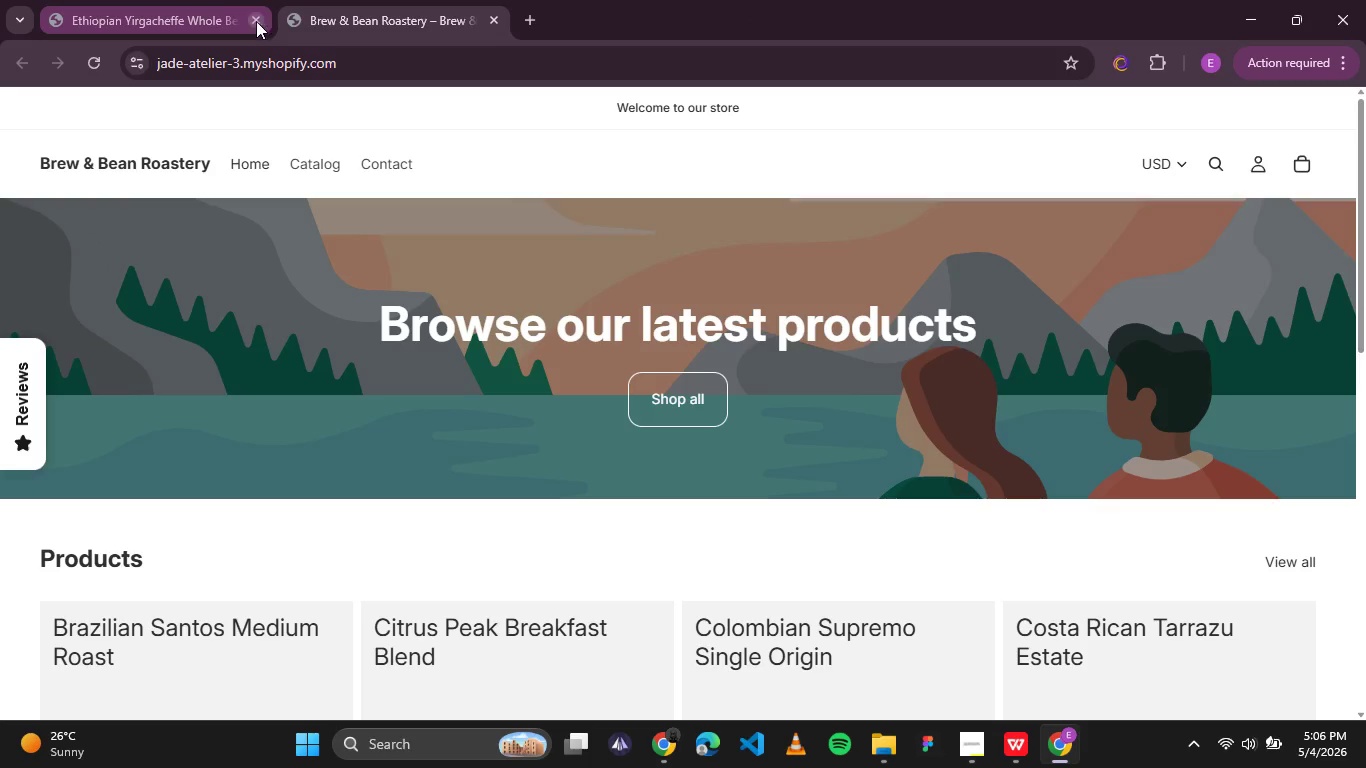 
left_click([262, 21])
 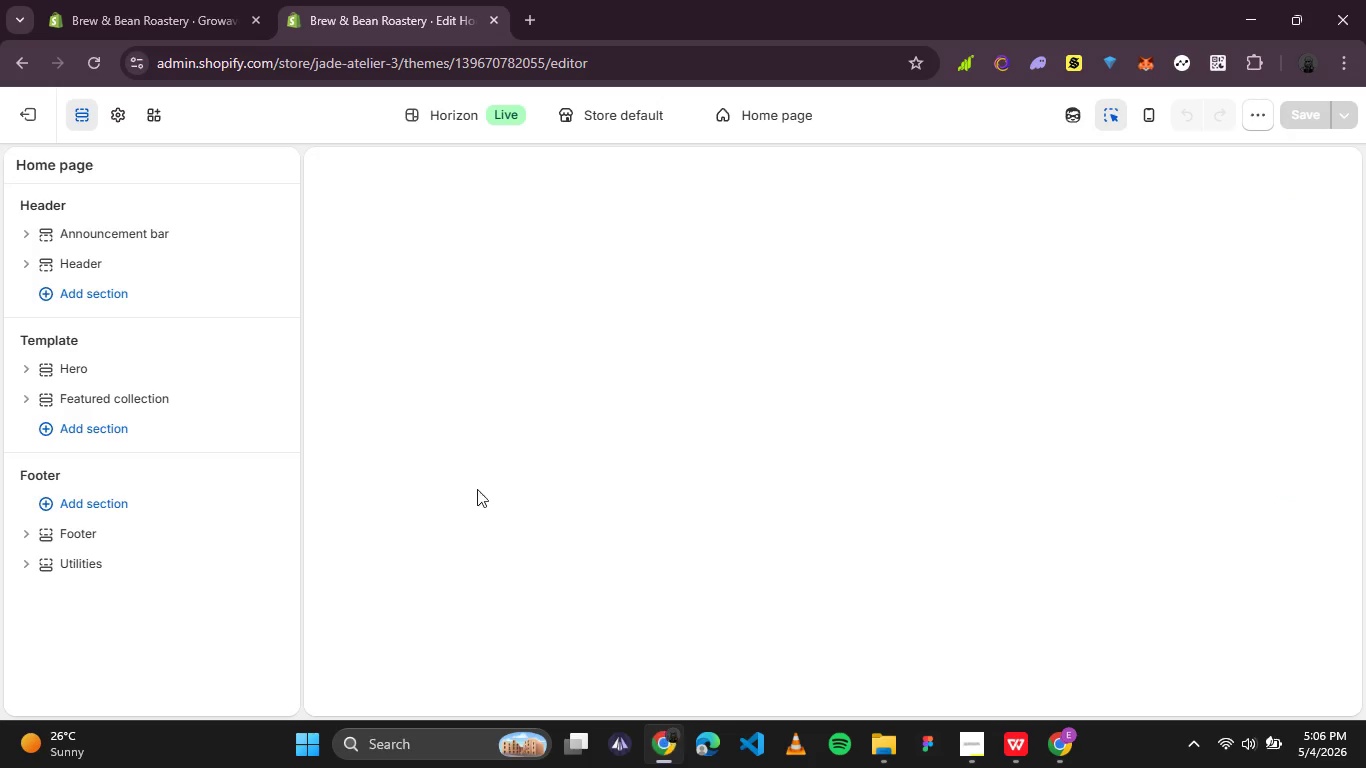 
wait(5.23)
 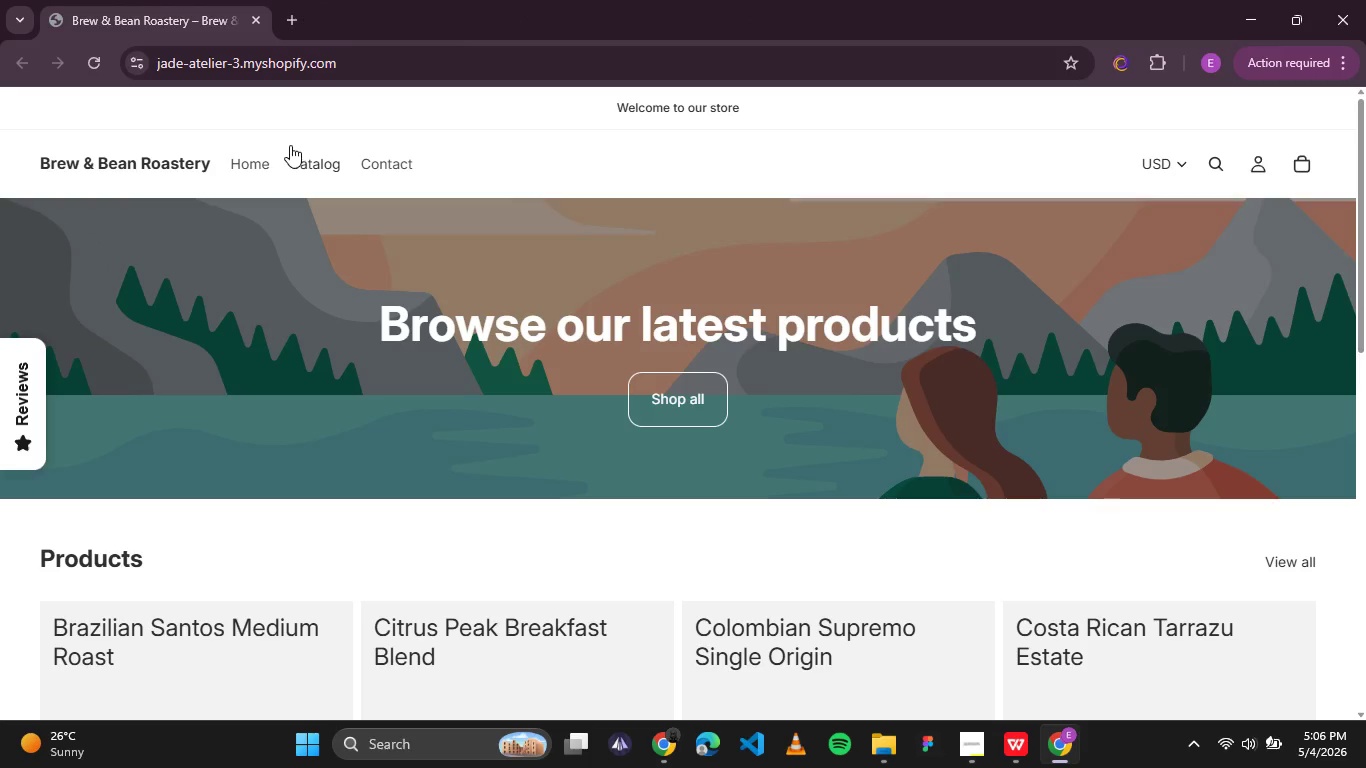 
left_click([333, 423])
 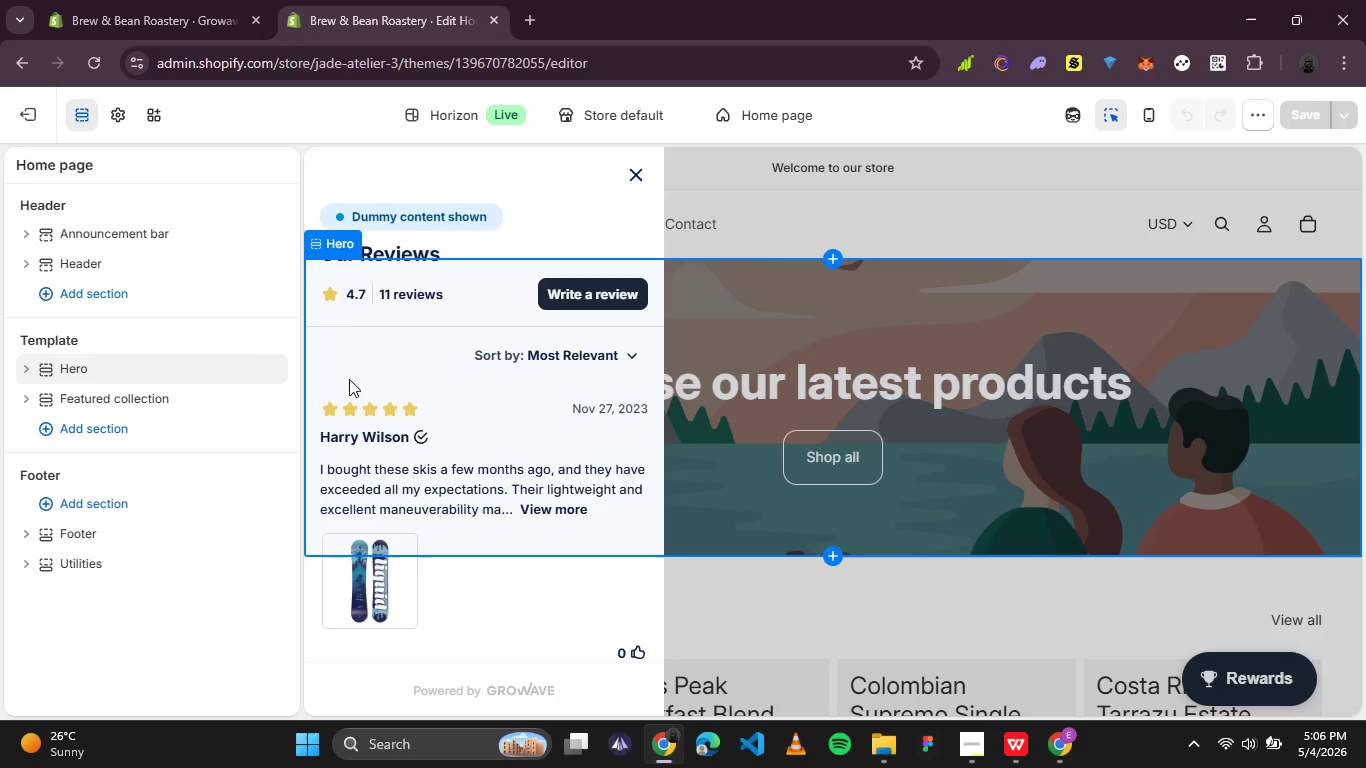 
scroll: coordinate [528, 552], scroll_direction: down, amount: 13.0
 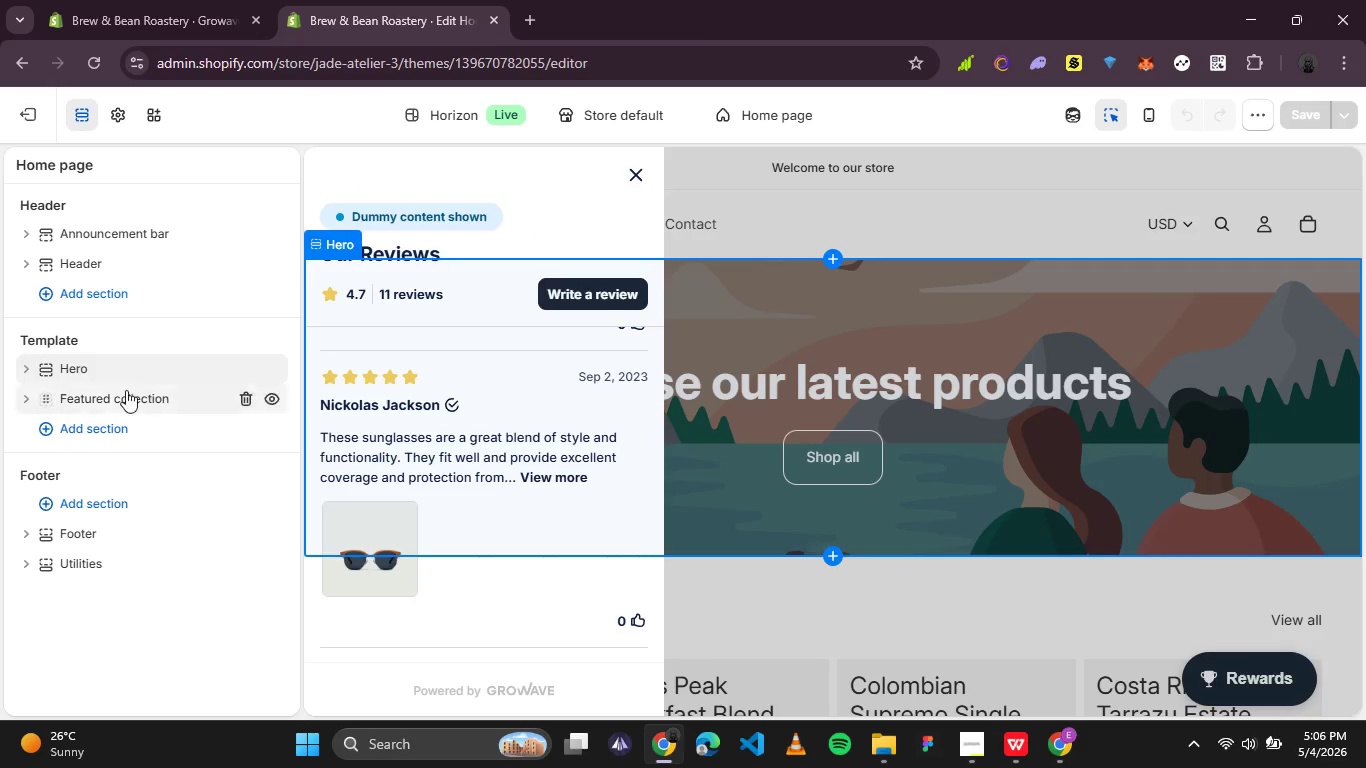 
left_click([29, 364])
 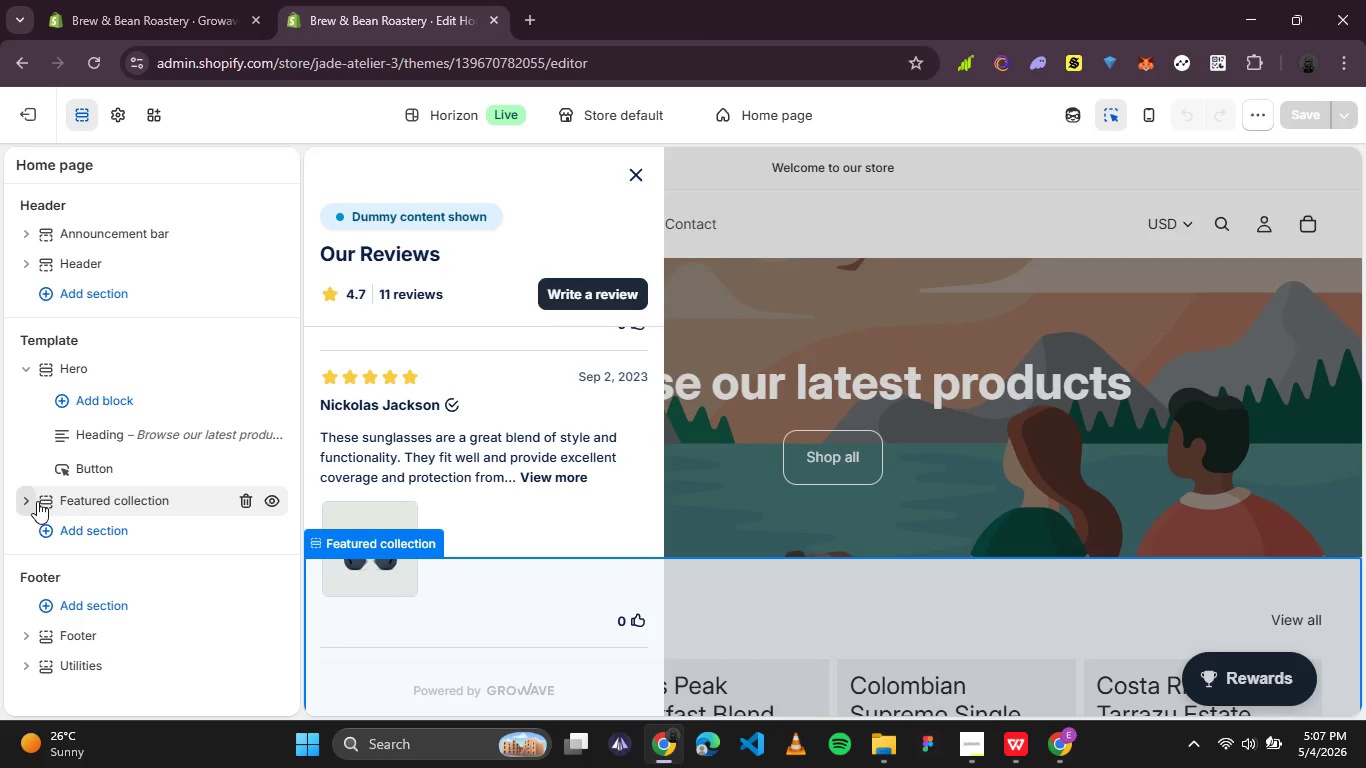 
left_click([25, 495])
 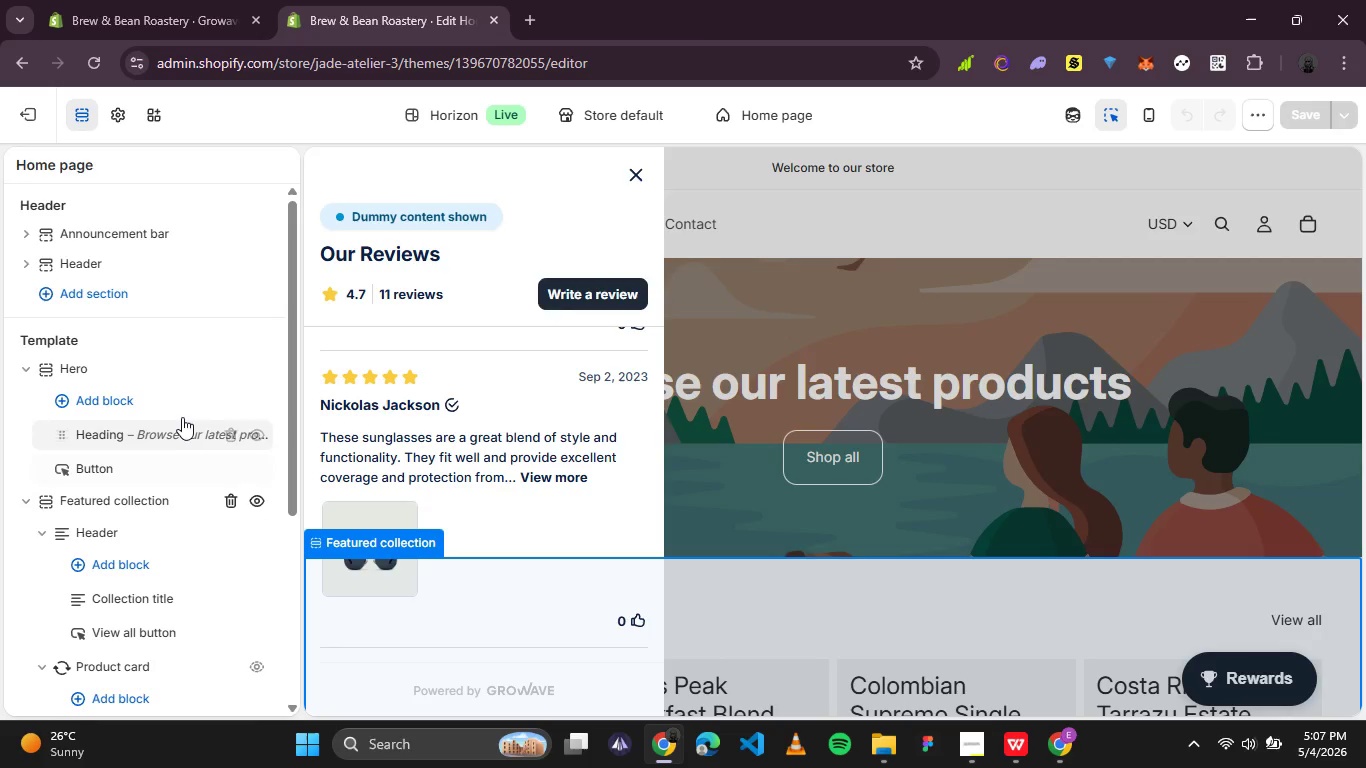 
scroll: coordinate [183, 416], scroll_direction: down, amount: 1.0
 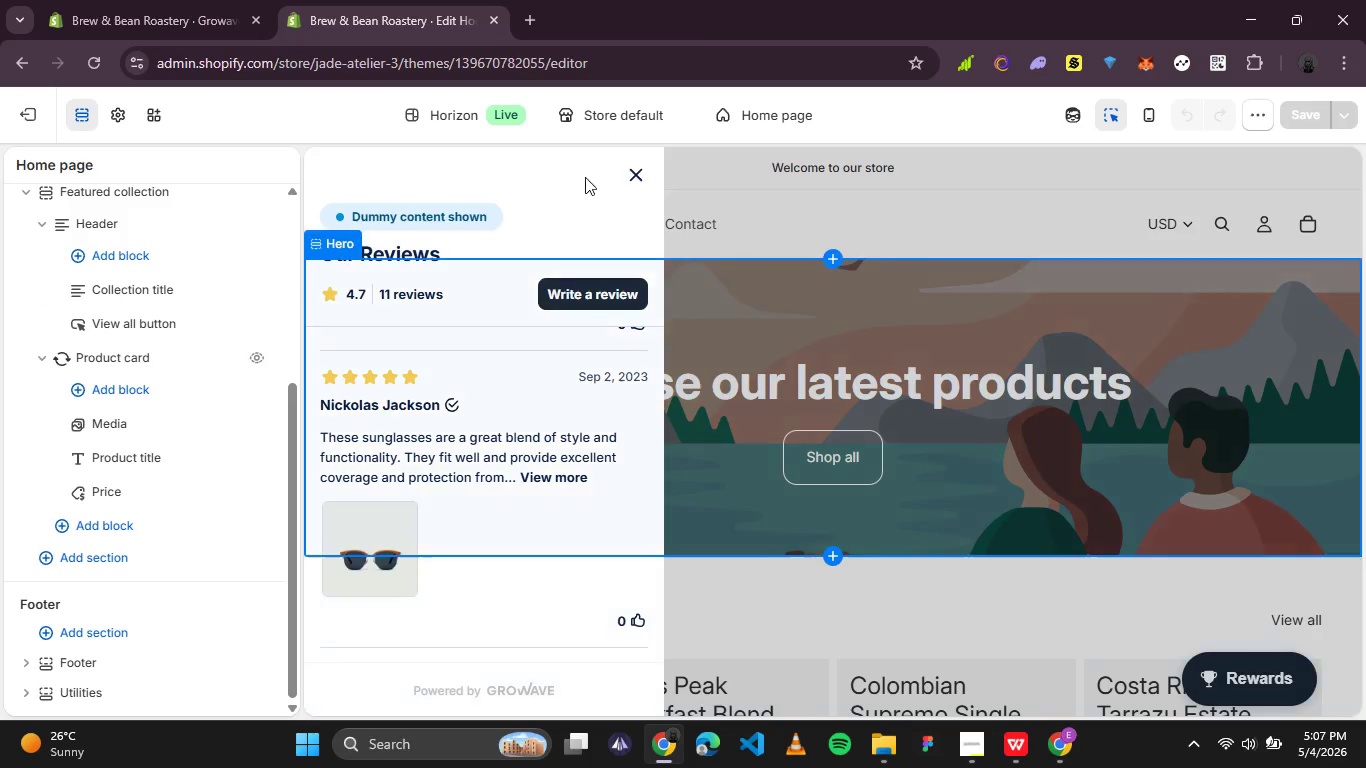 
left_click([636, 170])
 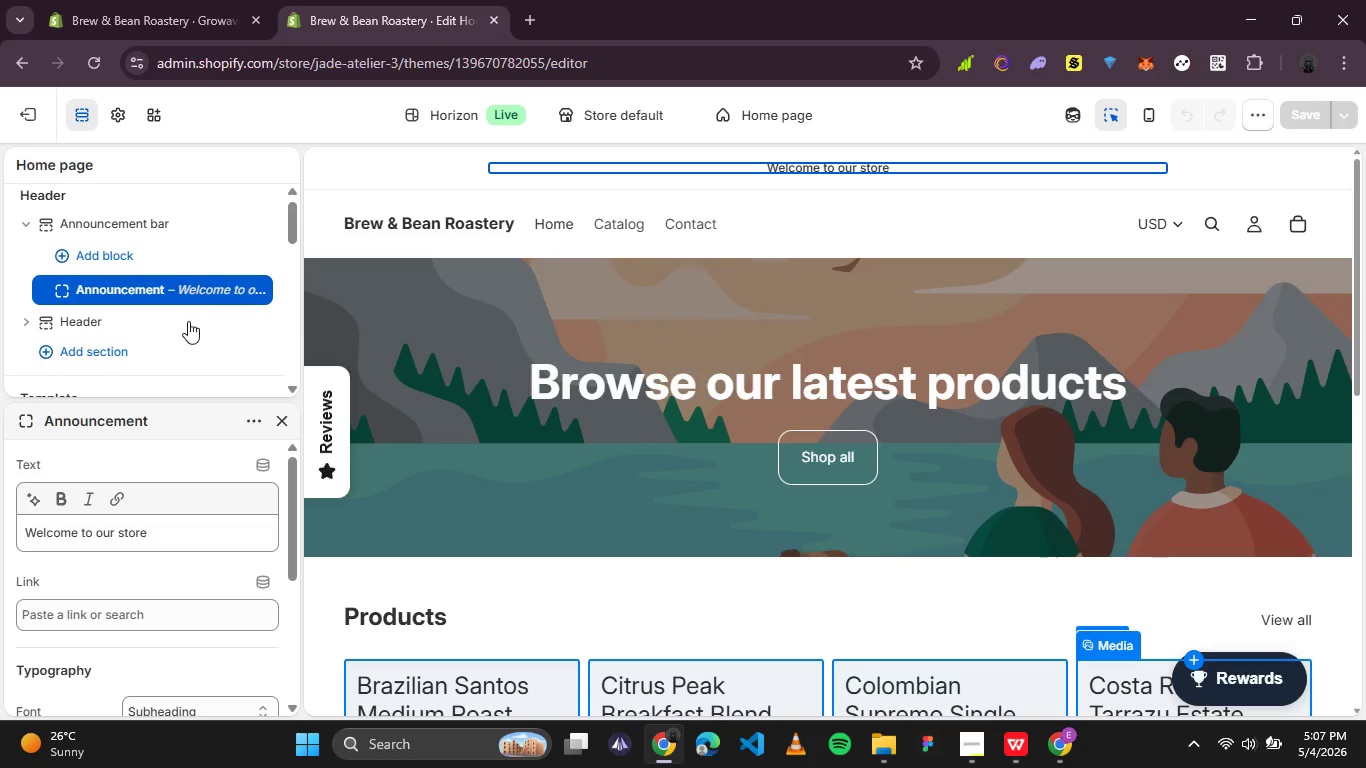 
left_click([335, 441])
 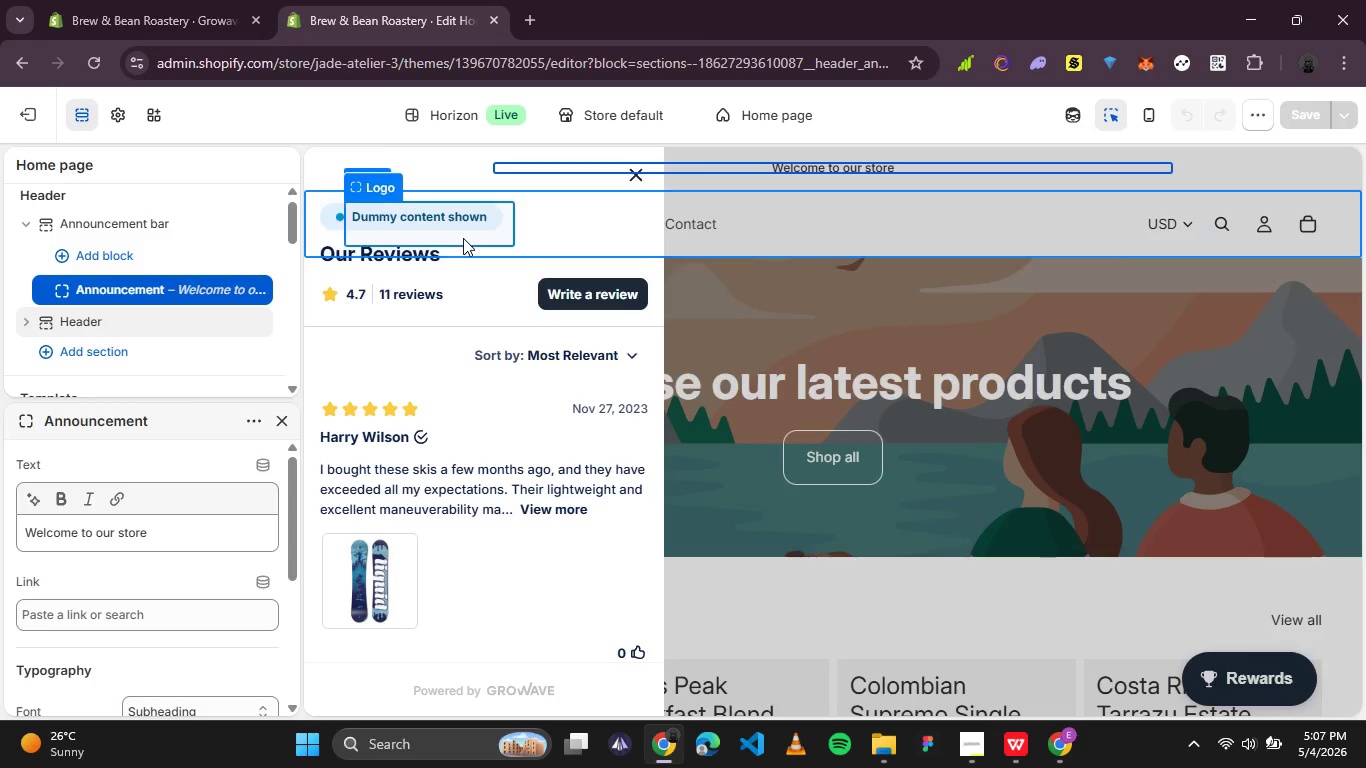 
right_click([430, 410])
 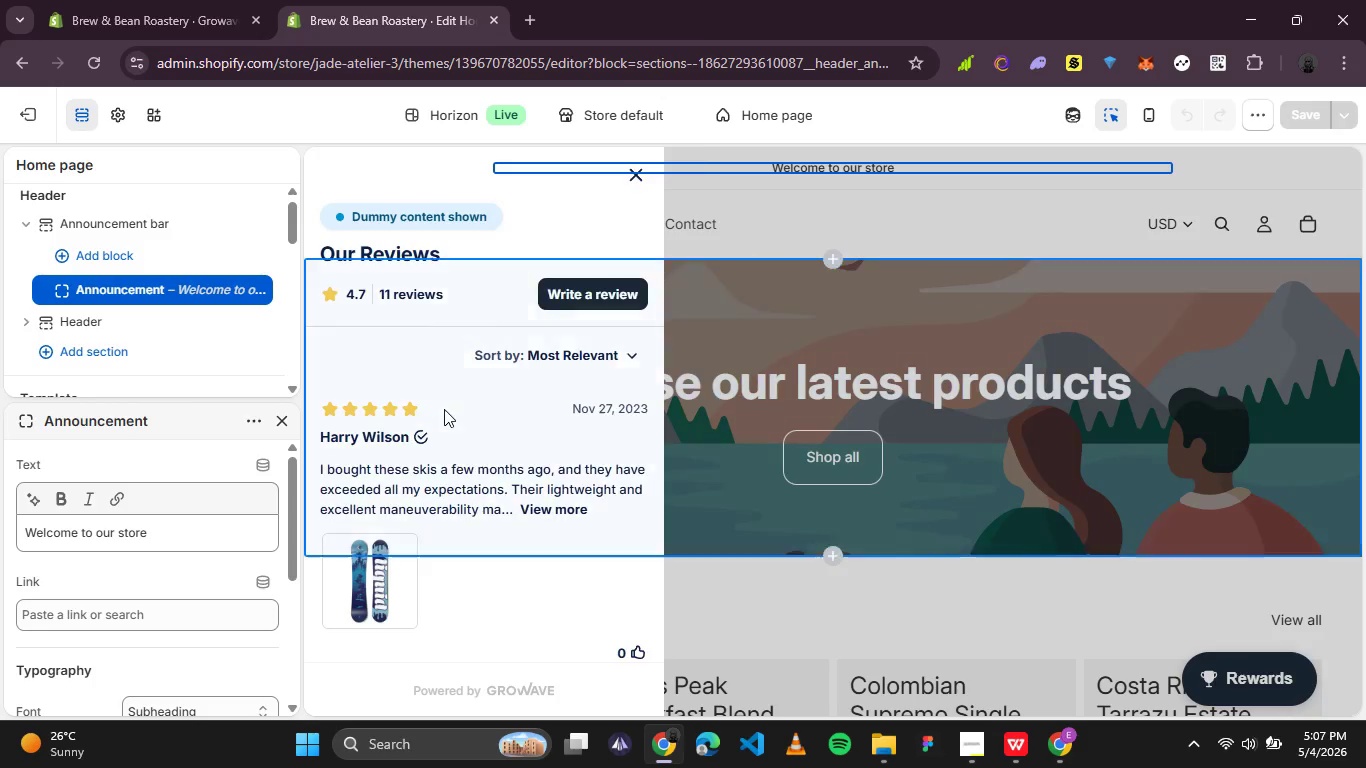 
scroll: coordinate [447, 411], scroll_direction: down, amount: 15.0
 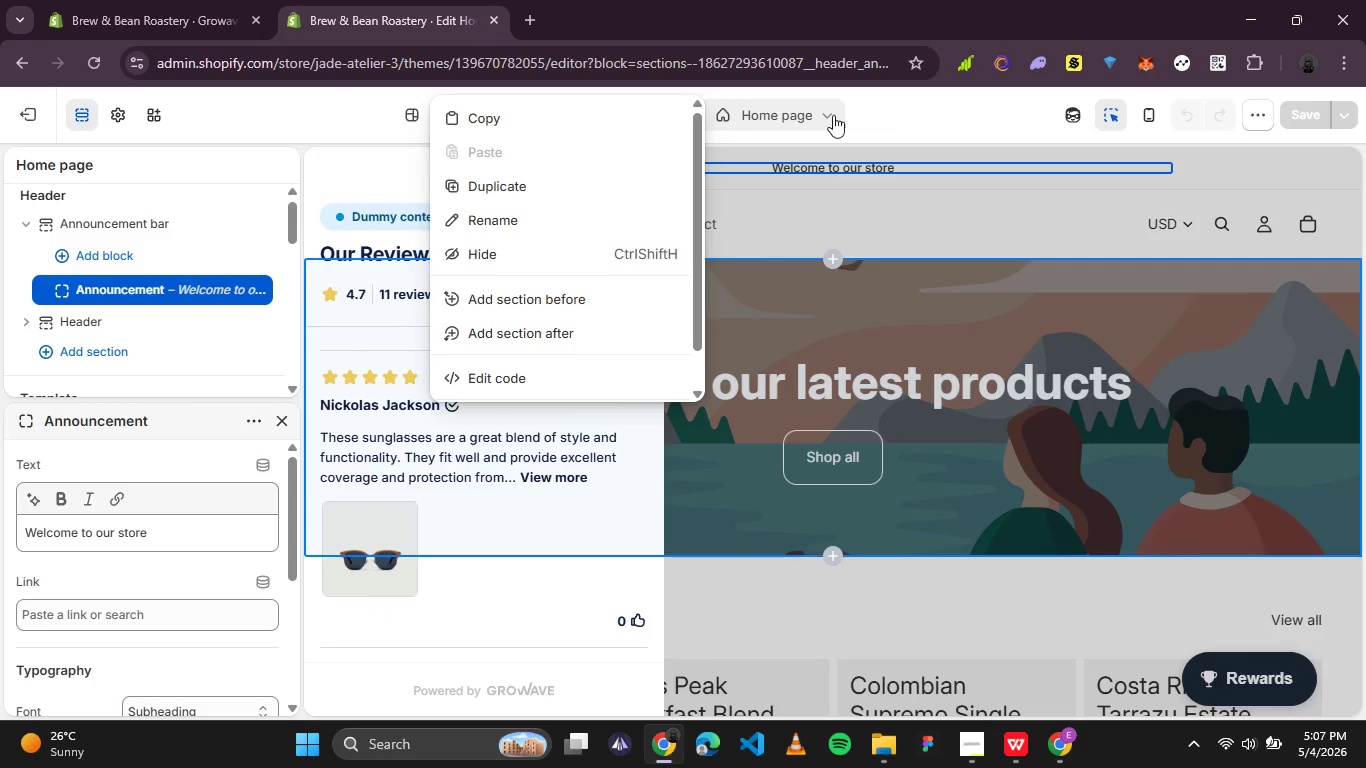 
left_click([920, 110])
 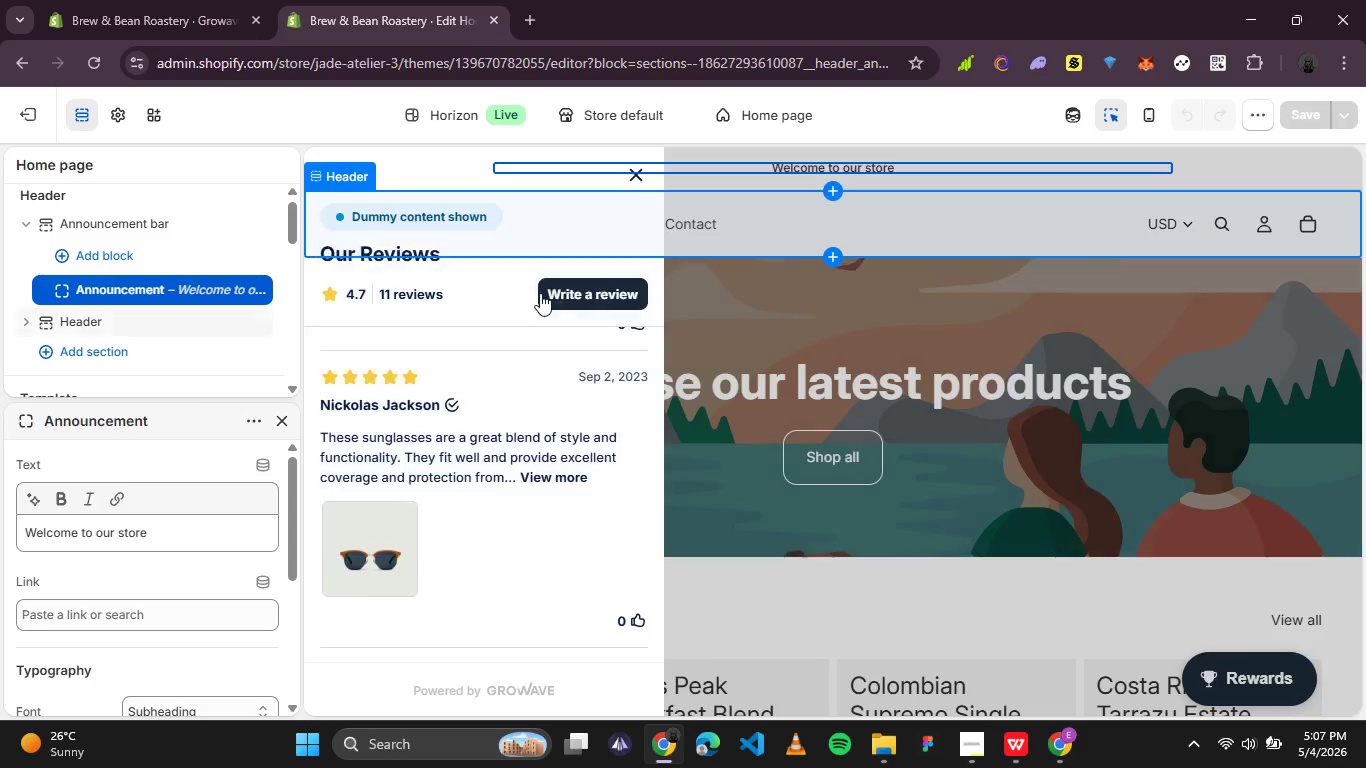 
scroll: coordinate [527, 287], scroll_direction: up, amount: 6.0
 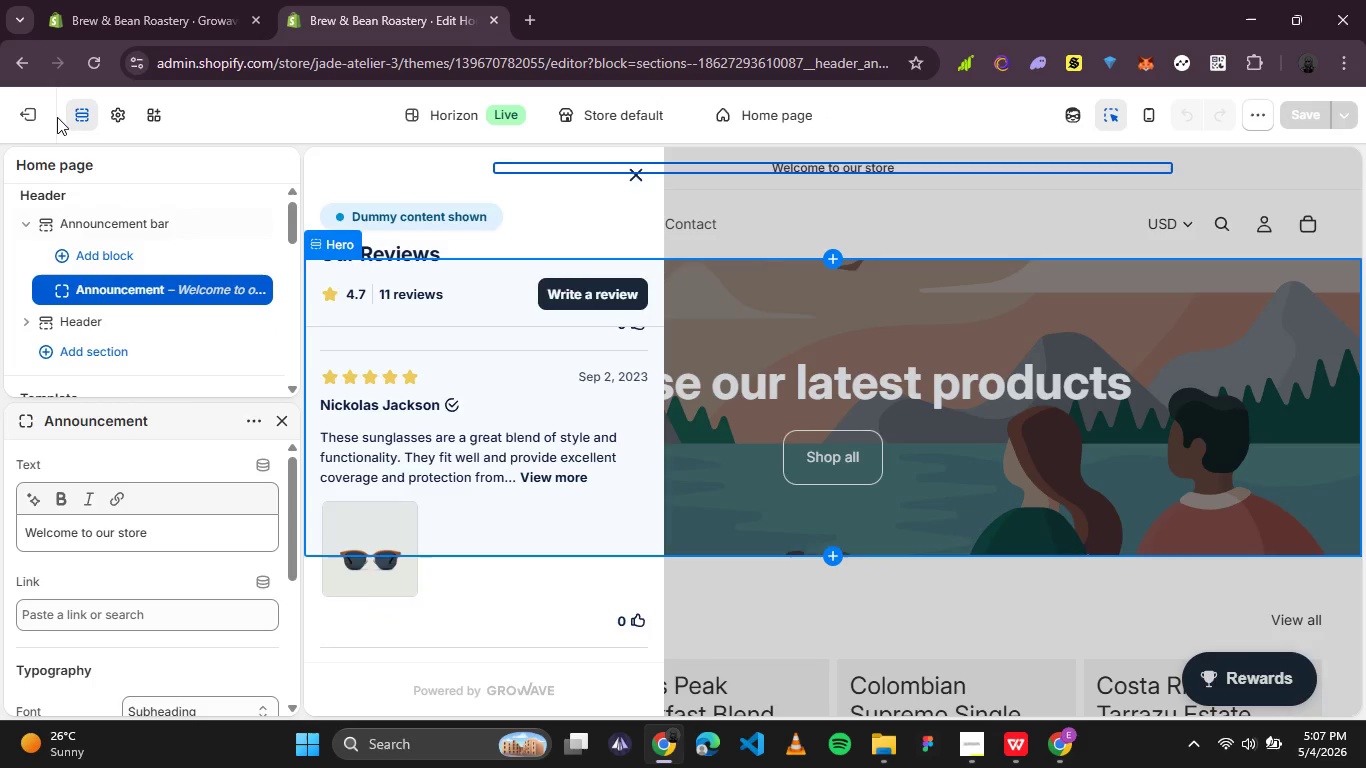 
double_click([47, 119])
 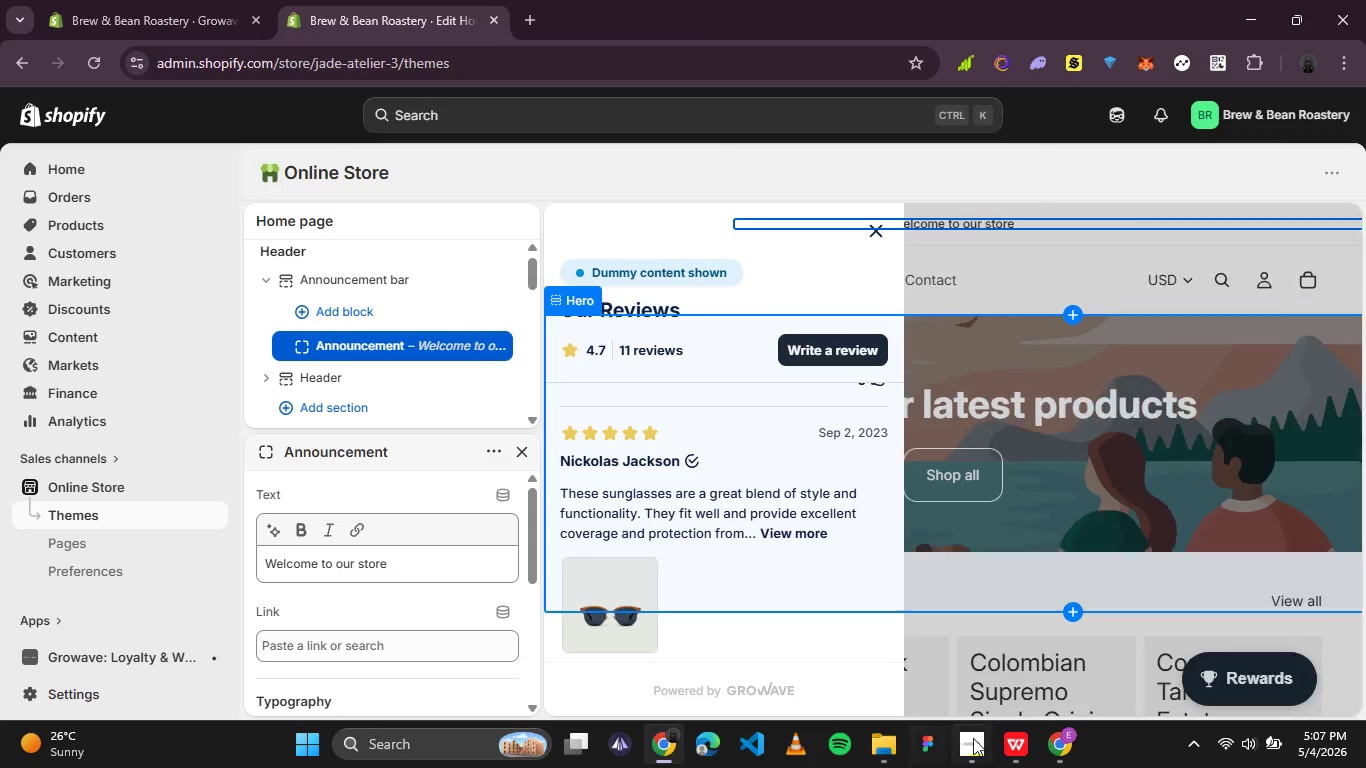 
left_click([1050, 744])
 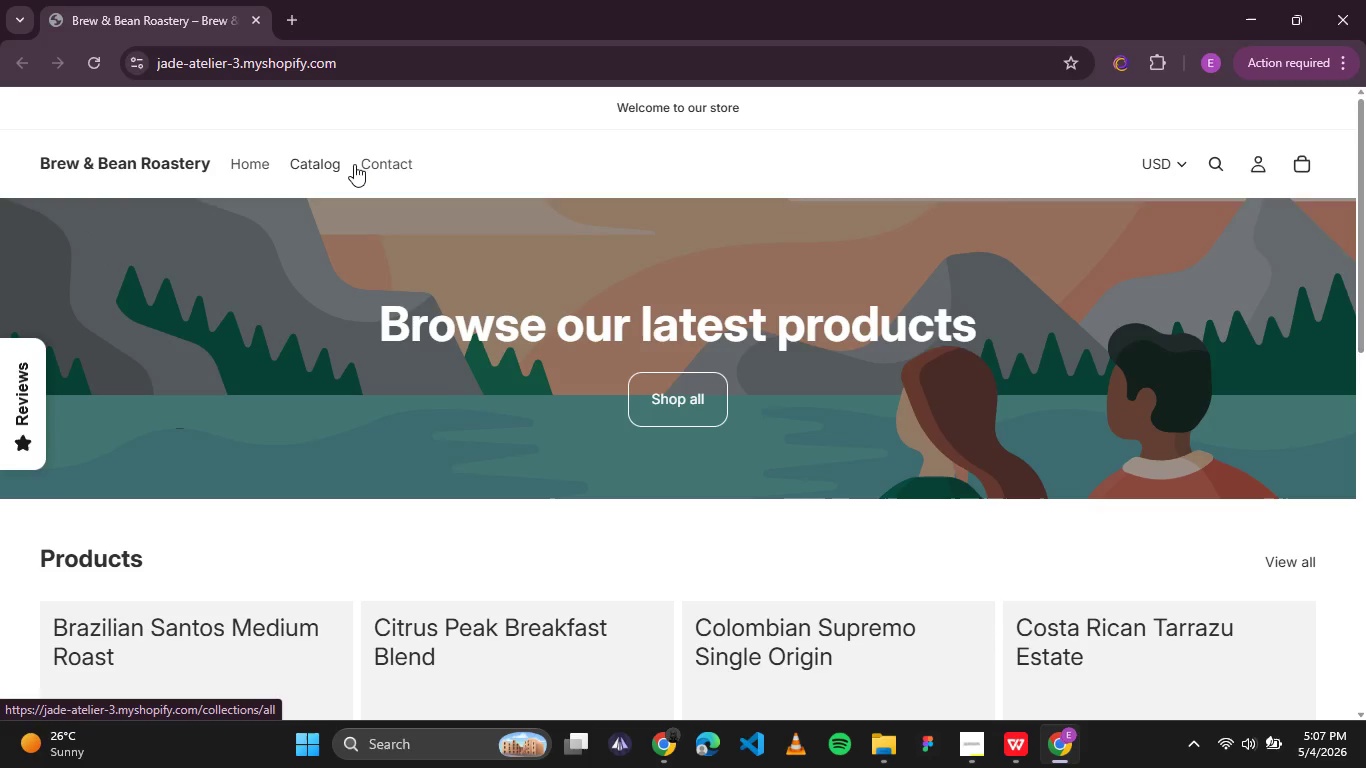 
left_click([284, 165])
 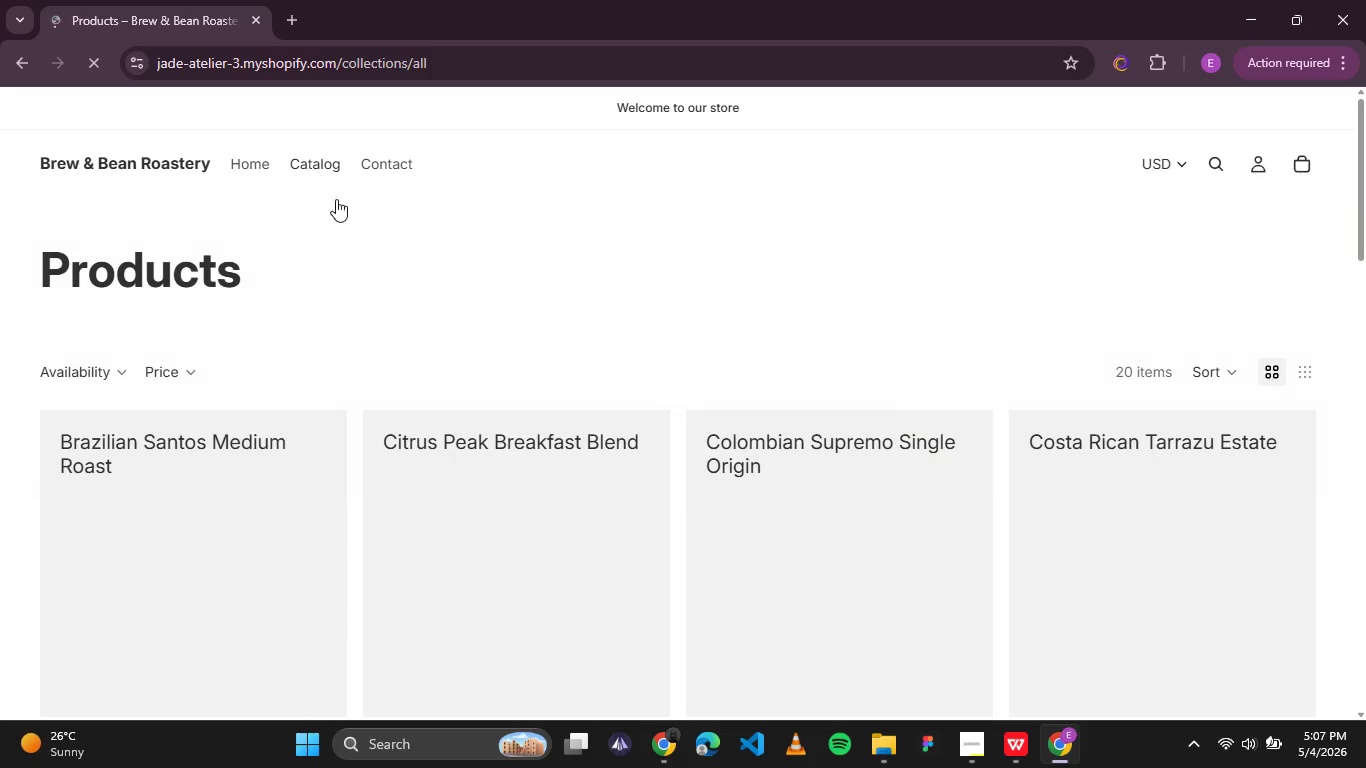 
scroll: coordinate [645, 308], scroll_direction: down, amount: 3.0
 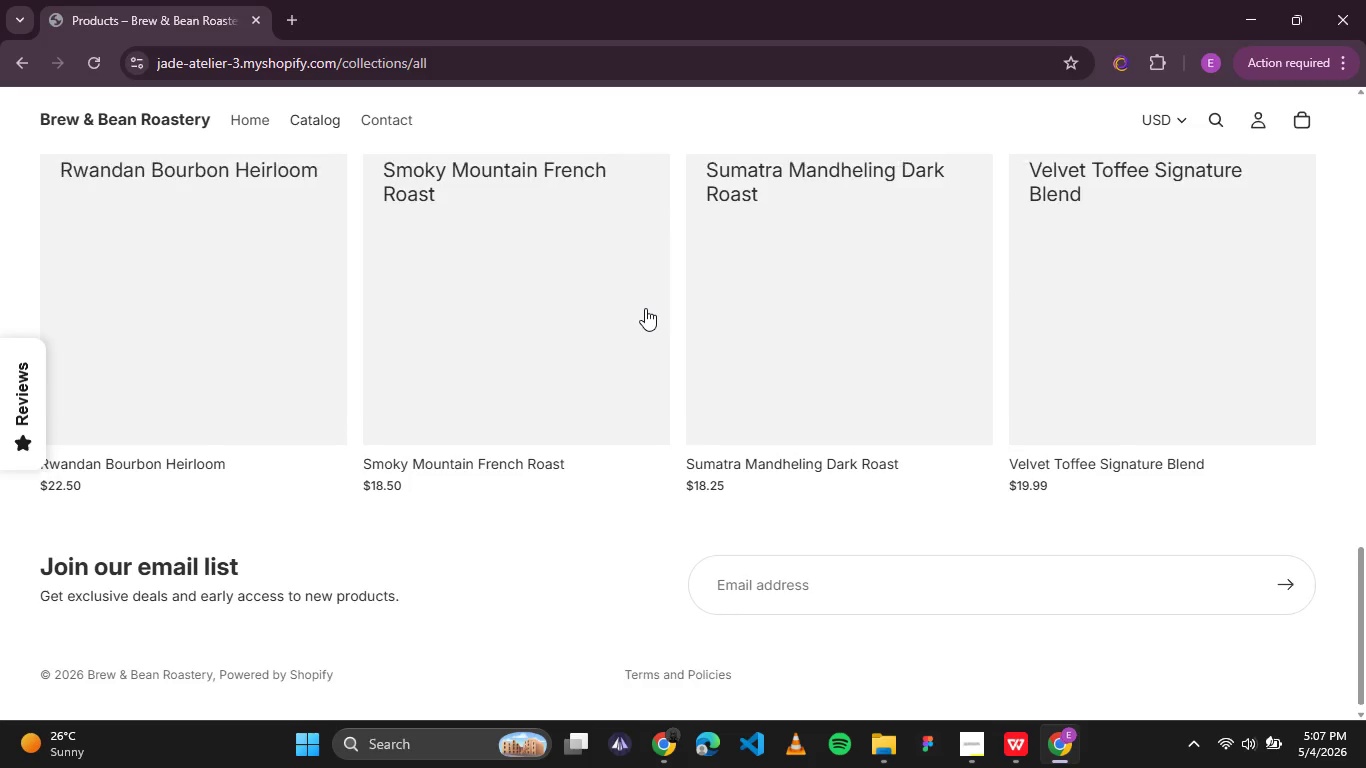 
scroll: coordinate [645, 308], scroll_direction: up, amount: 2.0
 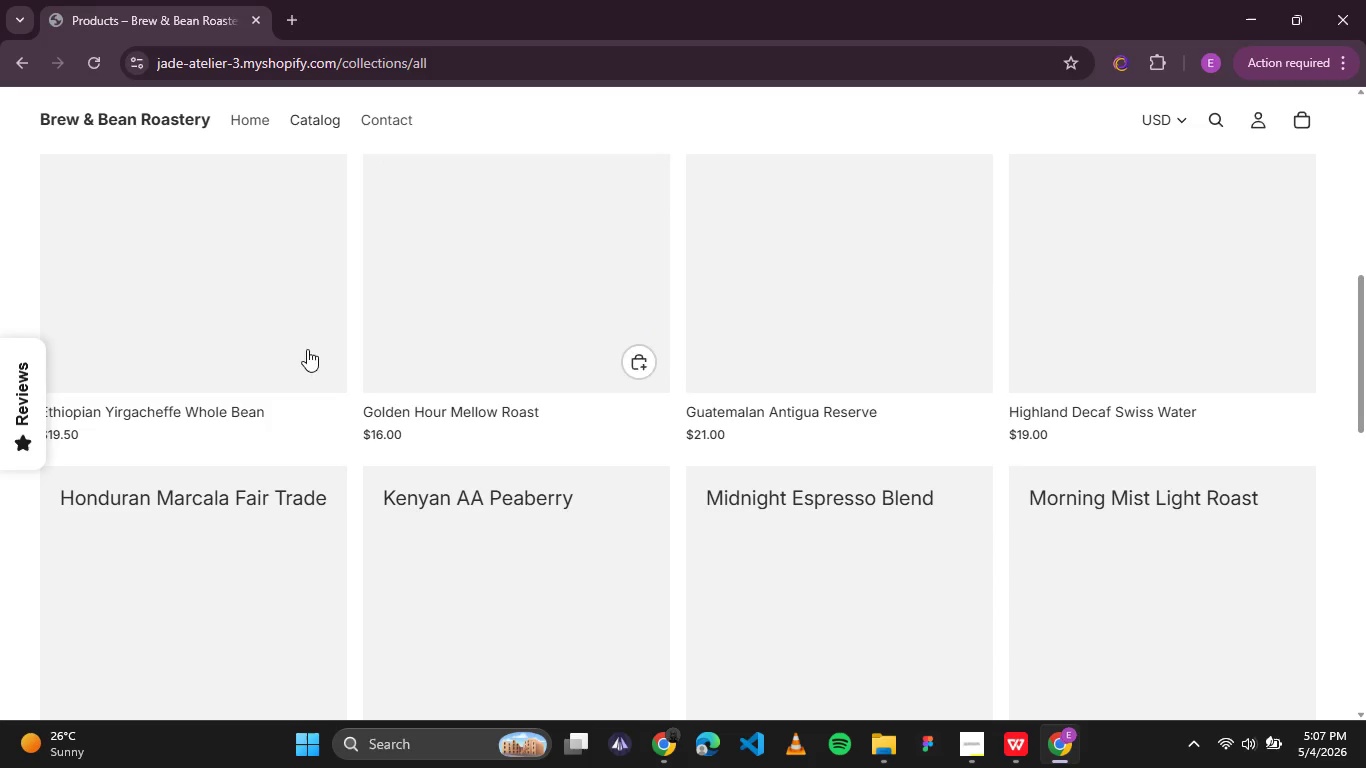 
left_click([220, 372])
 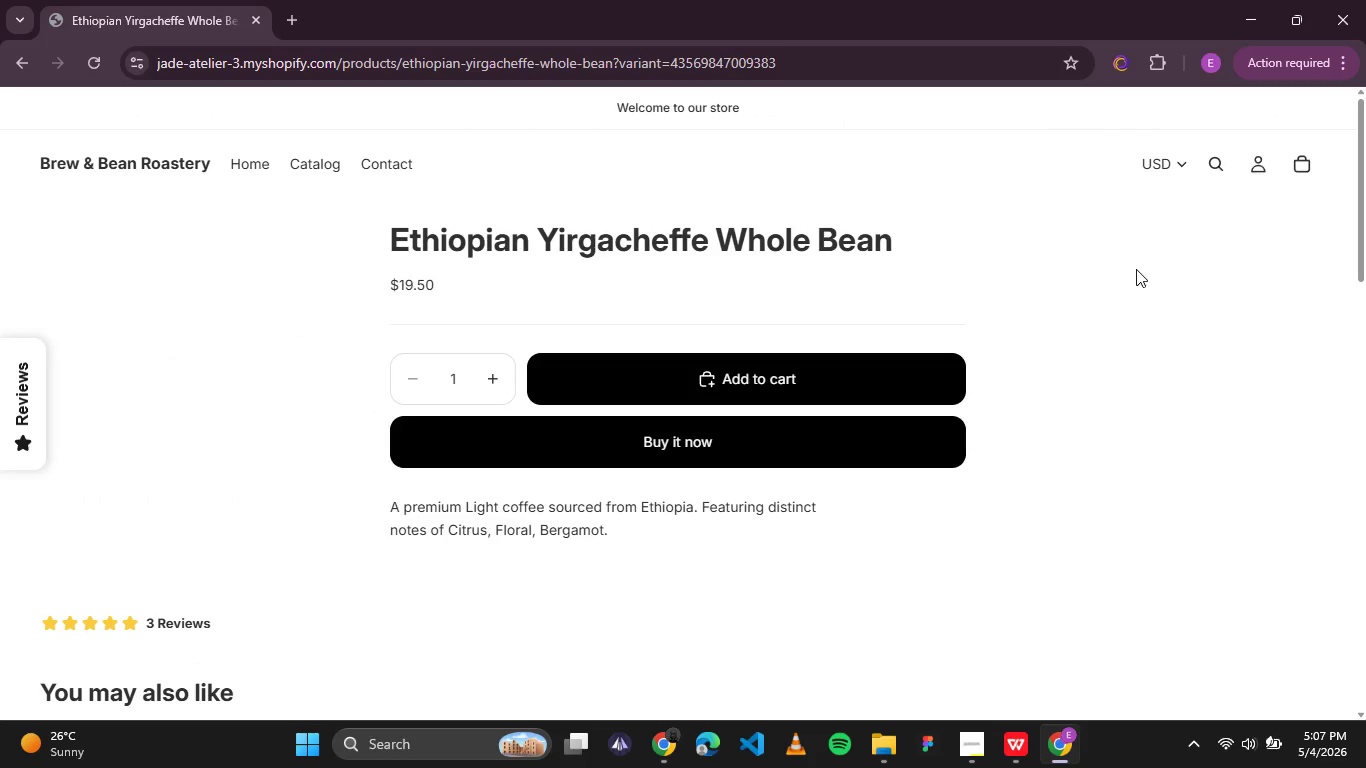 
wait(5.91)
 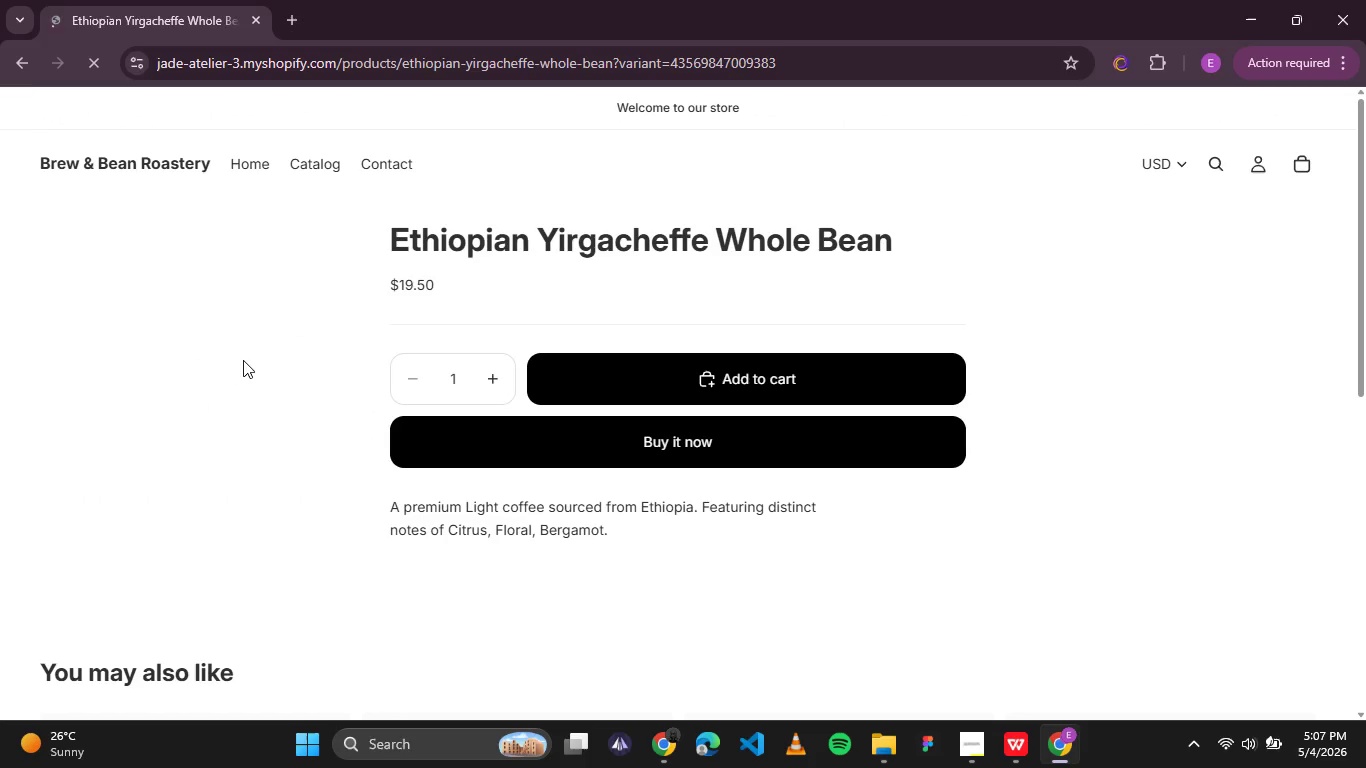 
key(PrintScreen)
 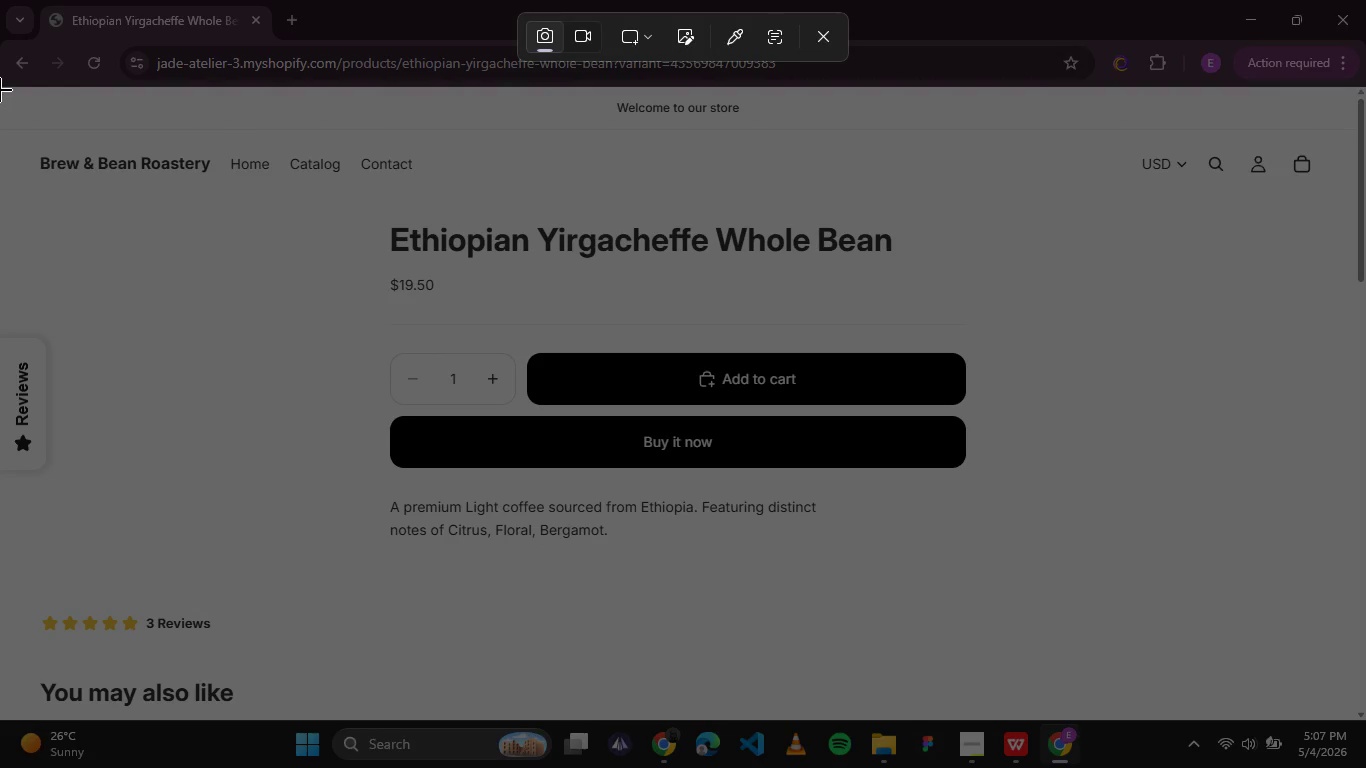 
left_click_drag(start_coordinate=[0, 87], to_coordinate=[1357, 718])
 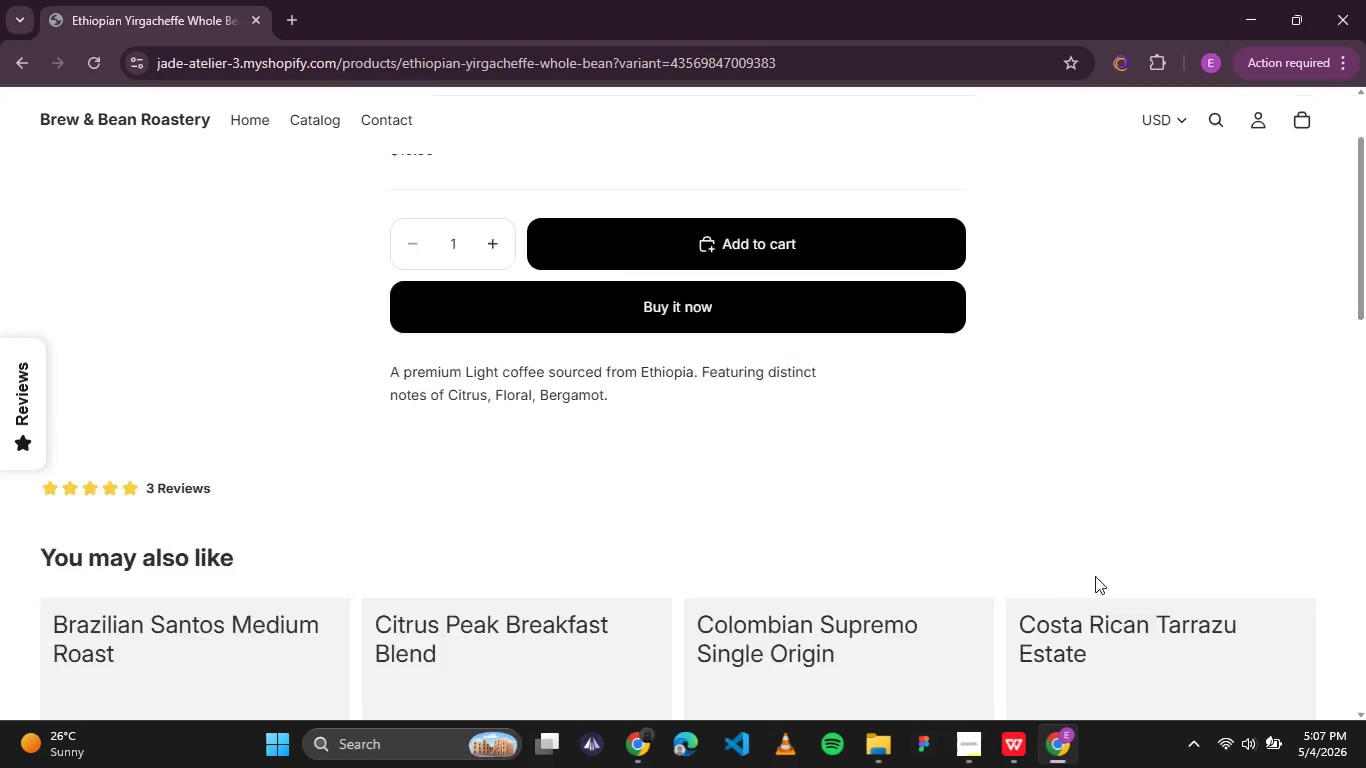 
mouse_move([1067, 550])
 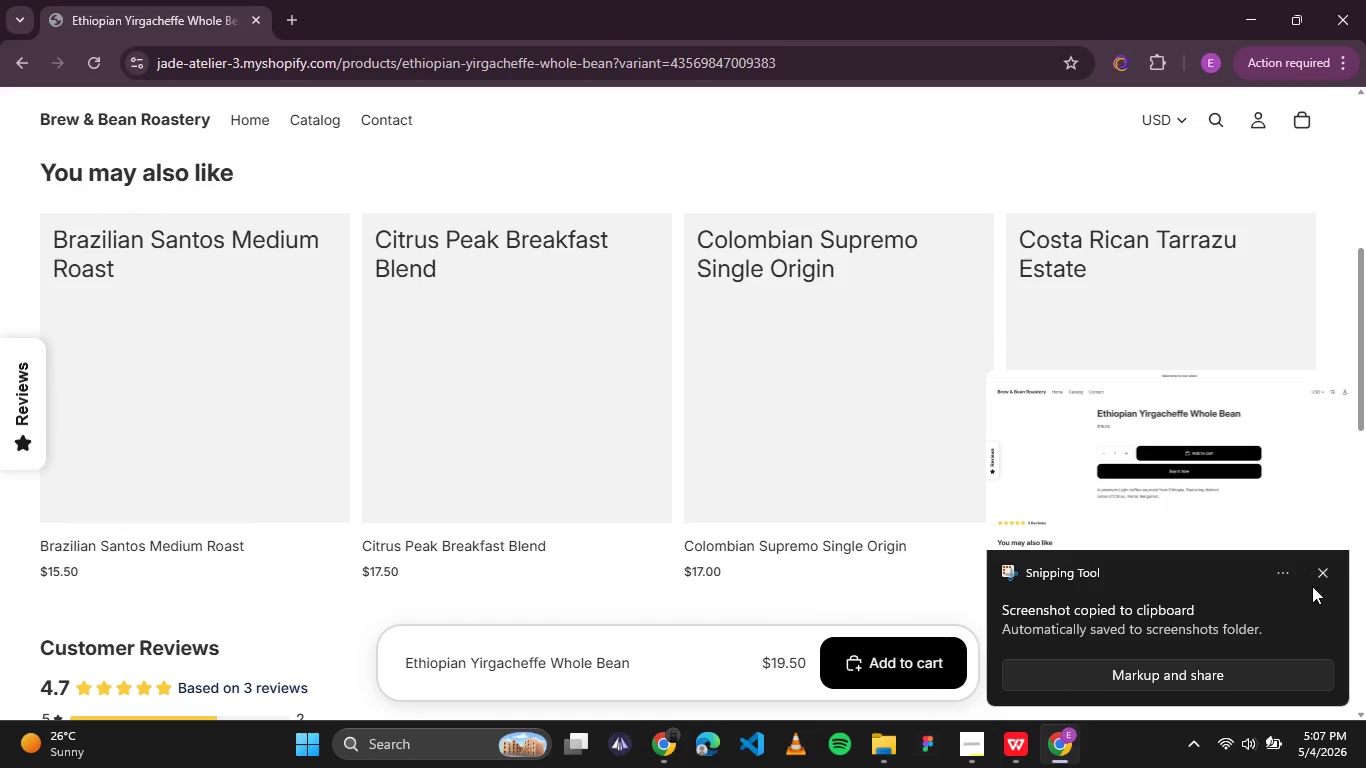 
left_click([1328, 569])
 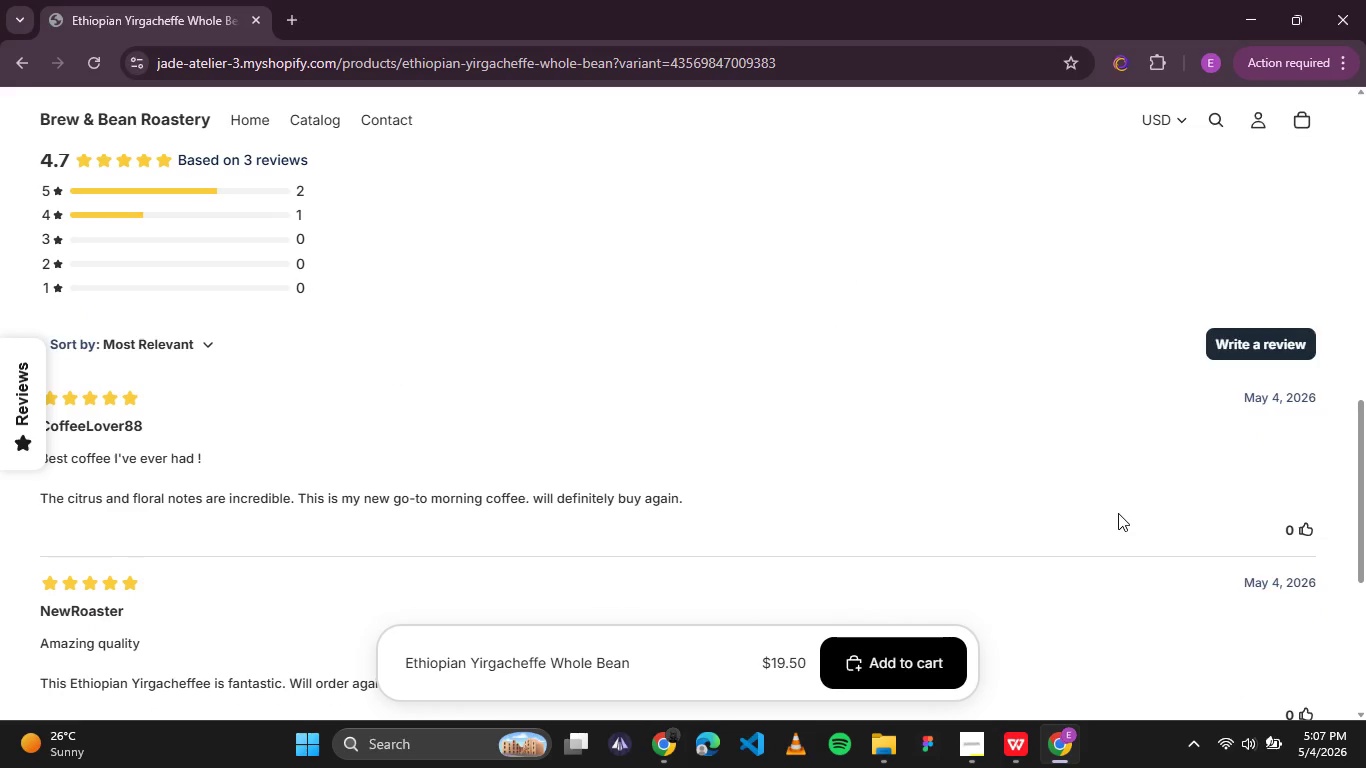 
wait(7.75)
 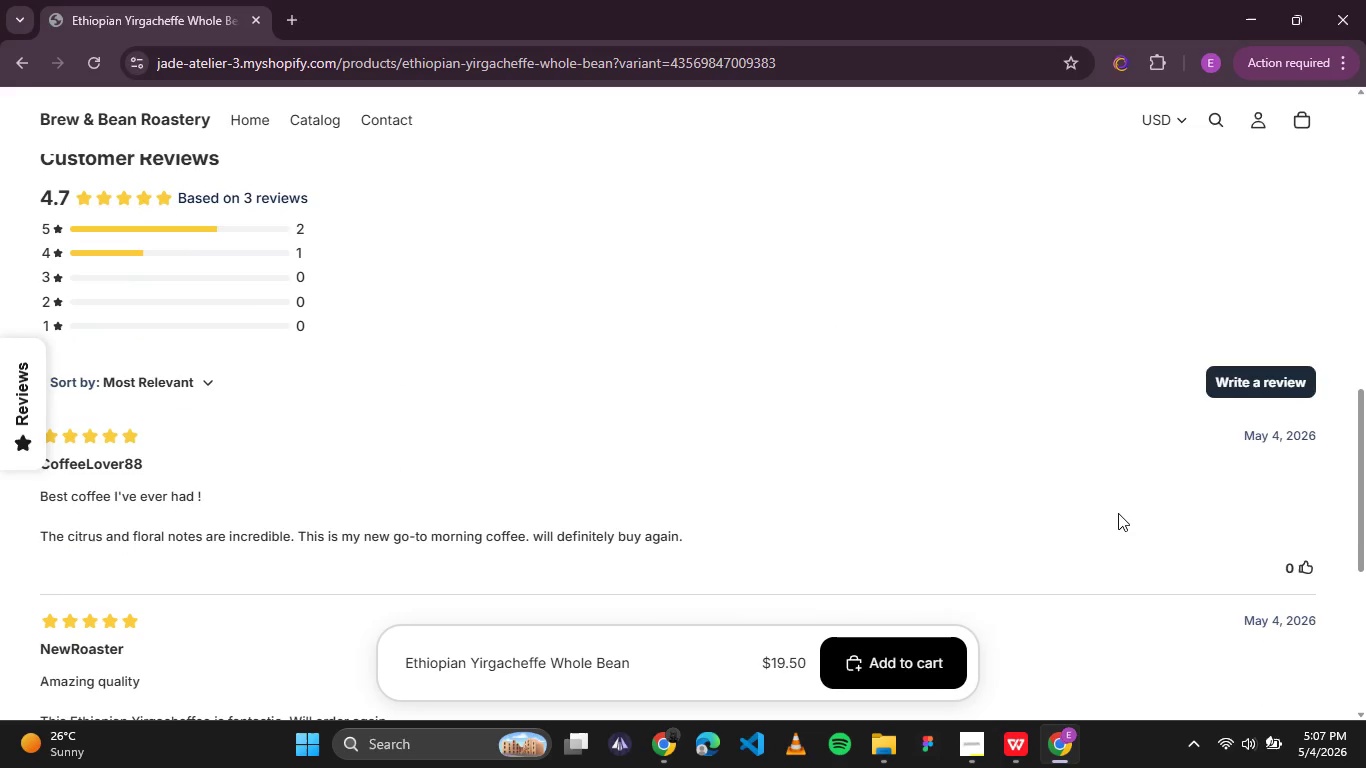 
key(PrintScreen)
 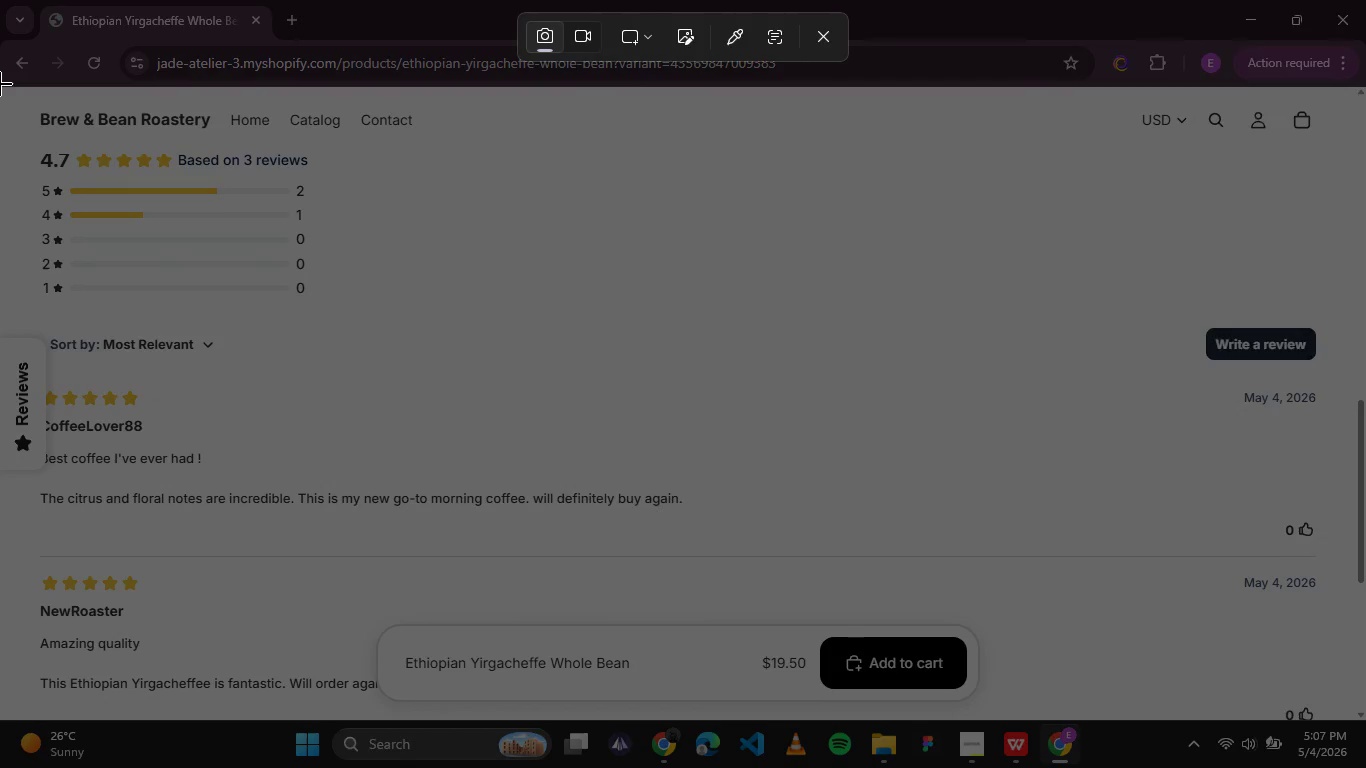 
left_click_drag(start_coordinate=[0, 88], to_coordinate=[1361, 718])
 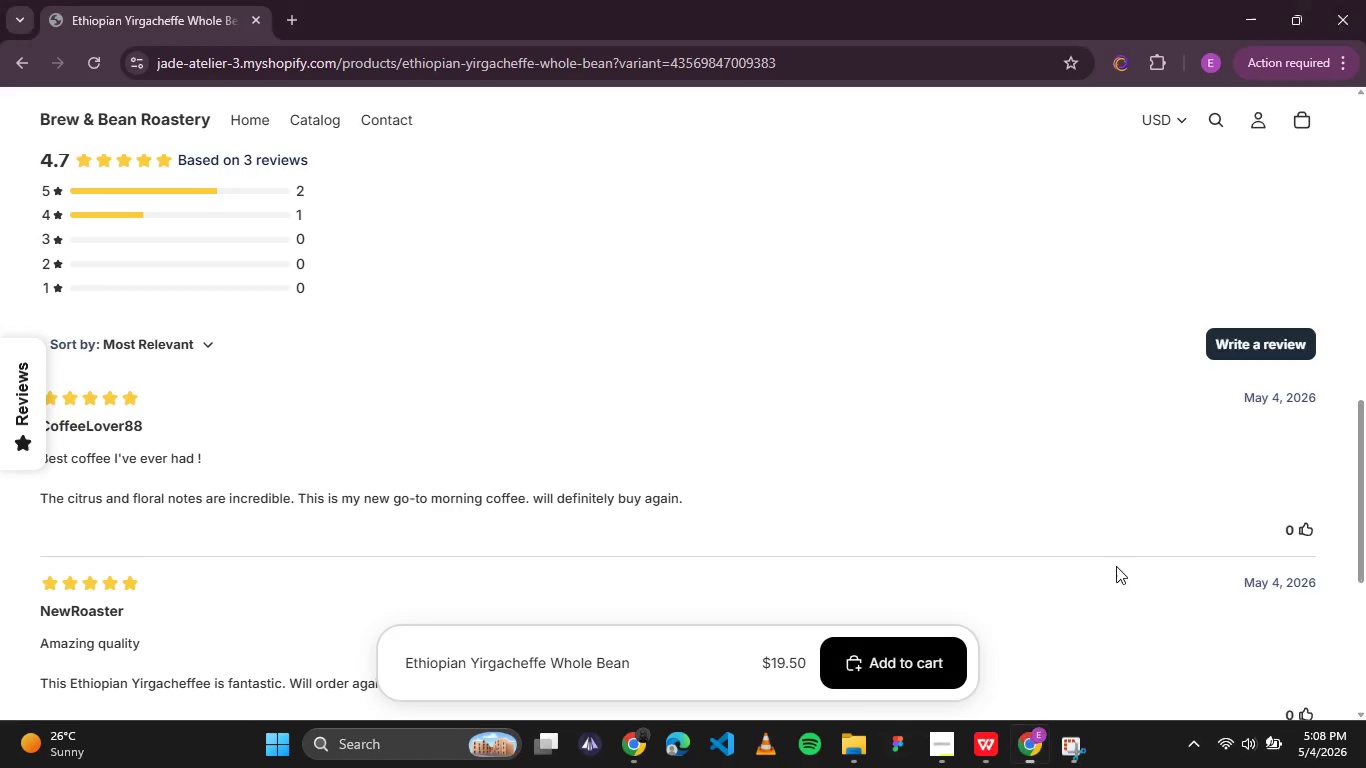 
scroll: coordinate [1112, 565], scroll_direction: down, amount: 2.0
 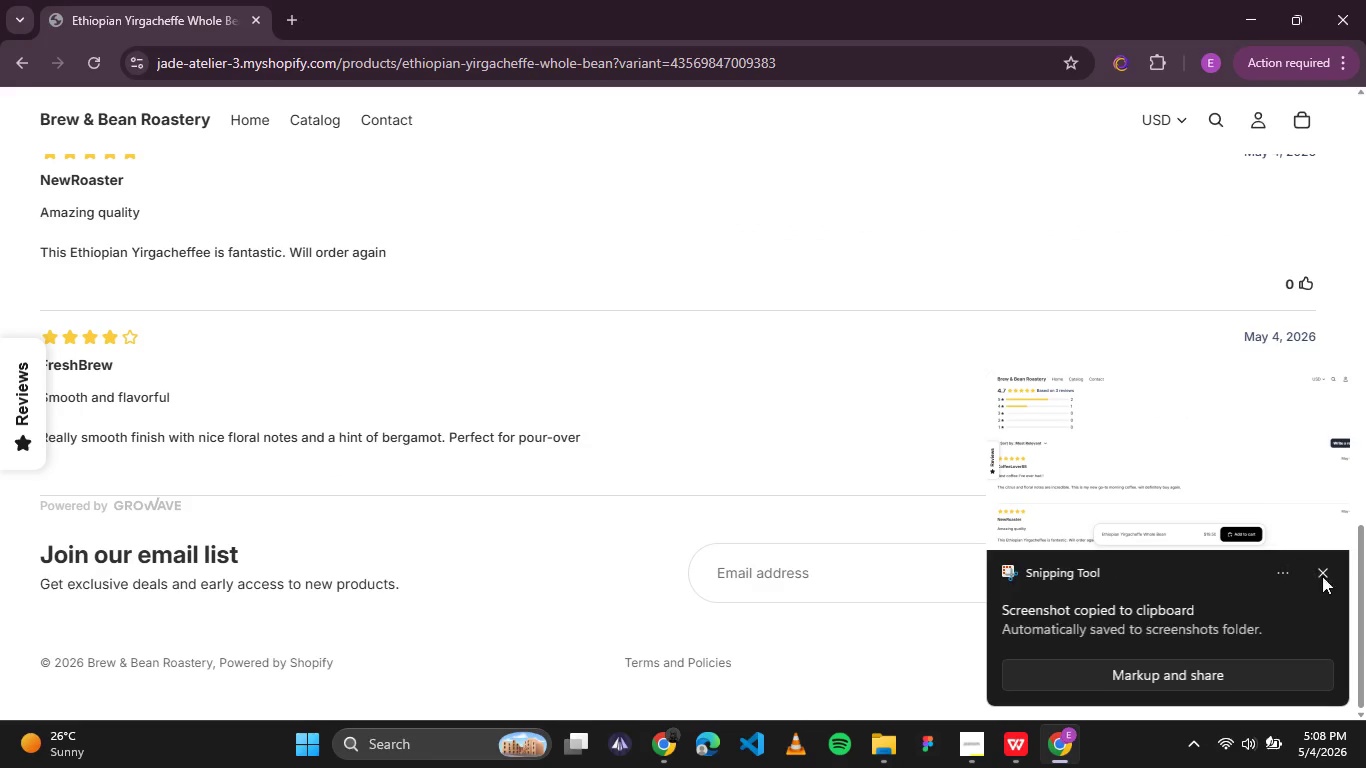 
left_click([1322, 575])
 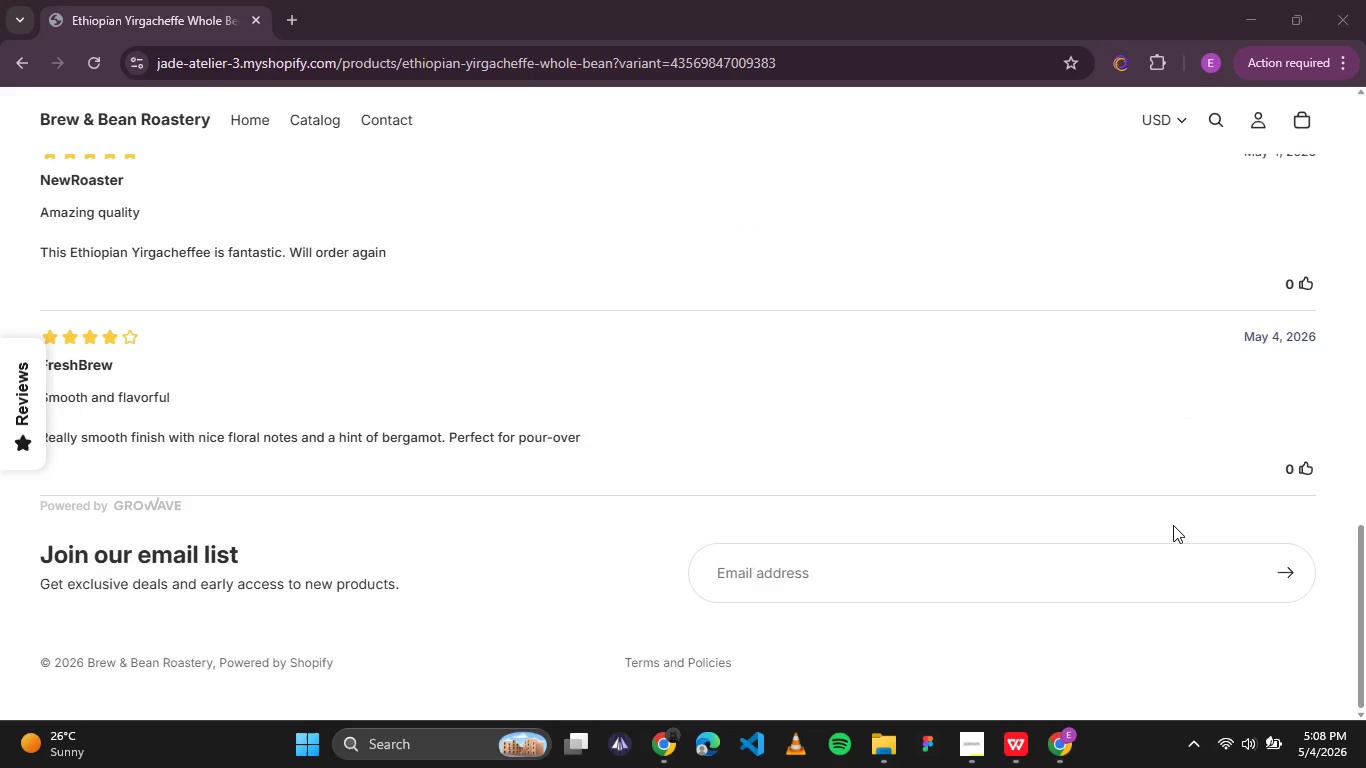 
scroll: coordinate [1171, 524], scroll_direction: none, amount: 0.0
 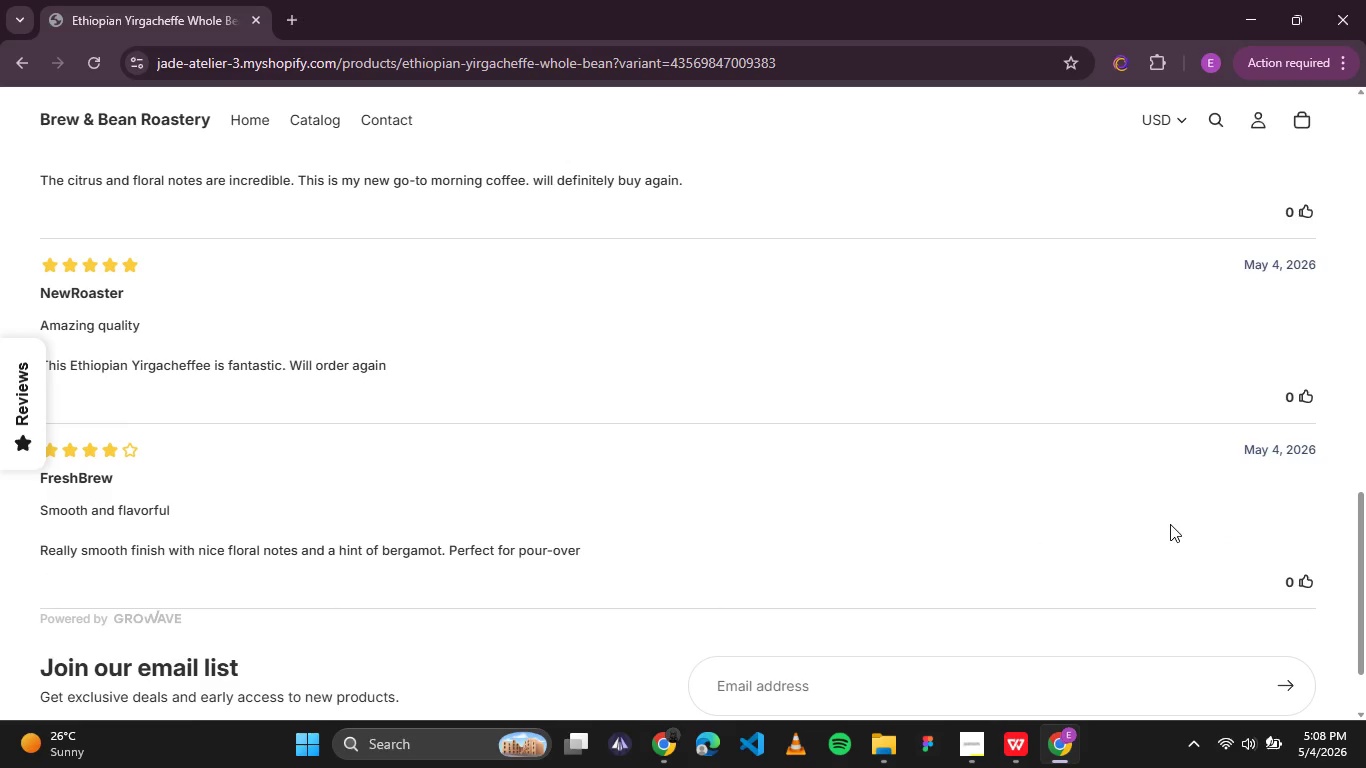 
key(PrintScreen)
 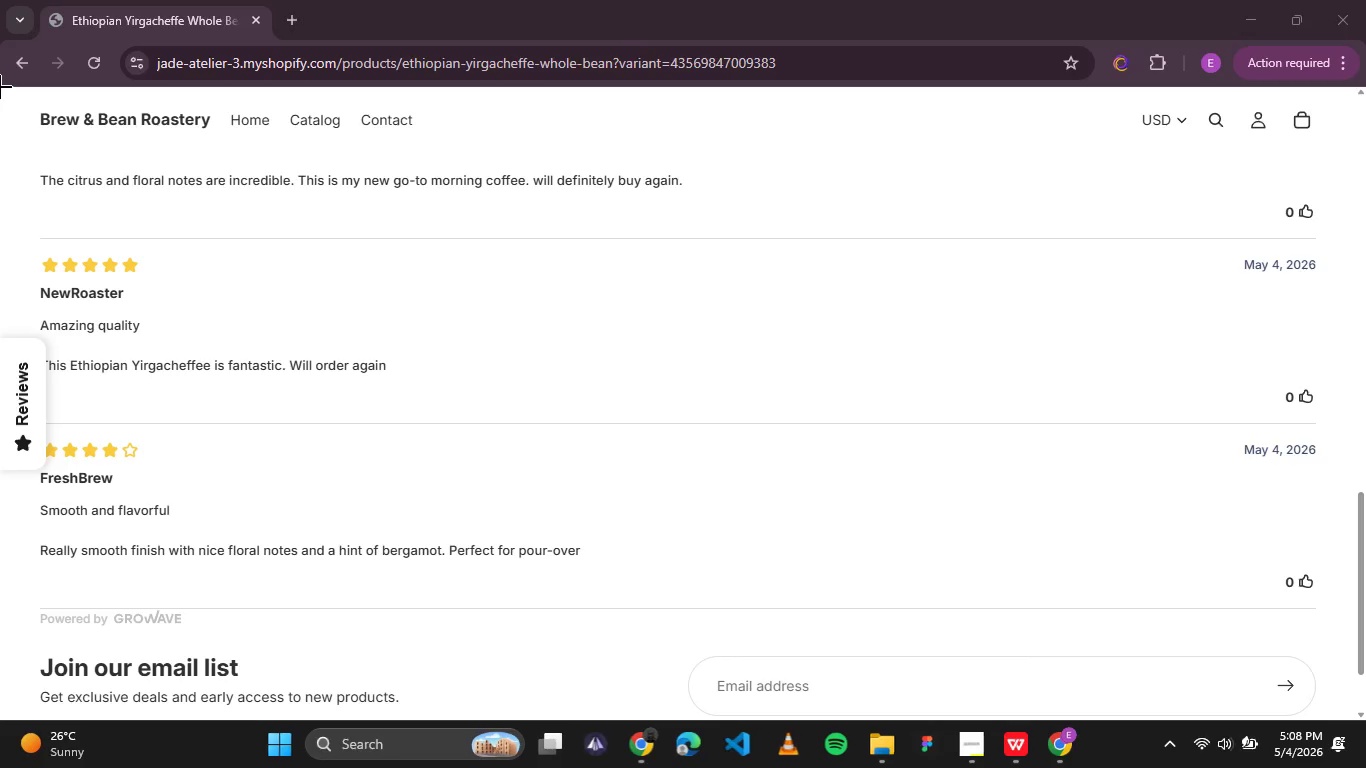 
left_click_drag(start_coordinate=[0, 87], to_coordinate=[1358, 719])
 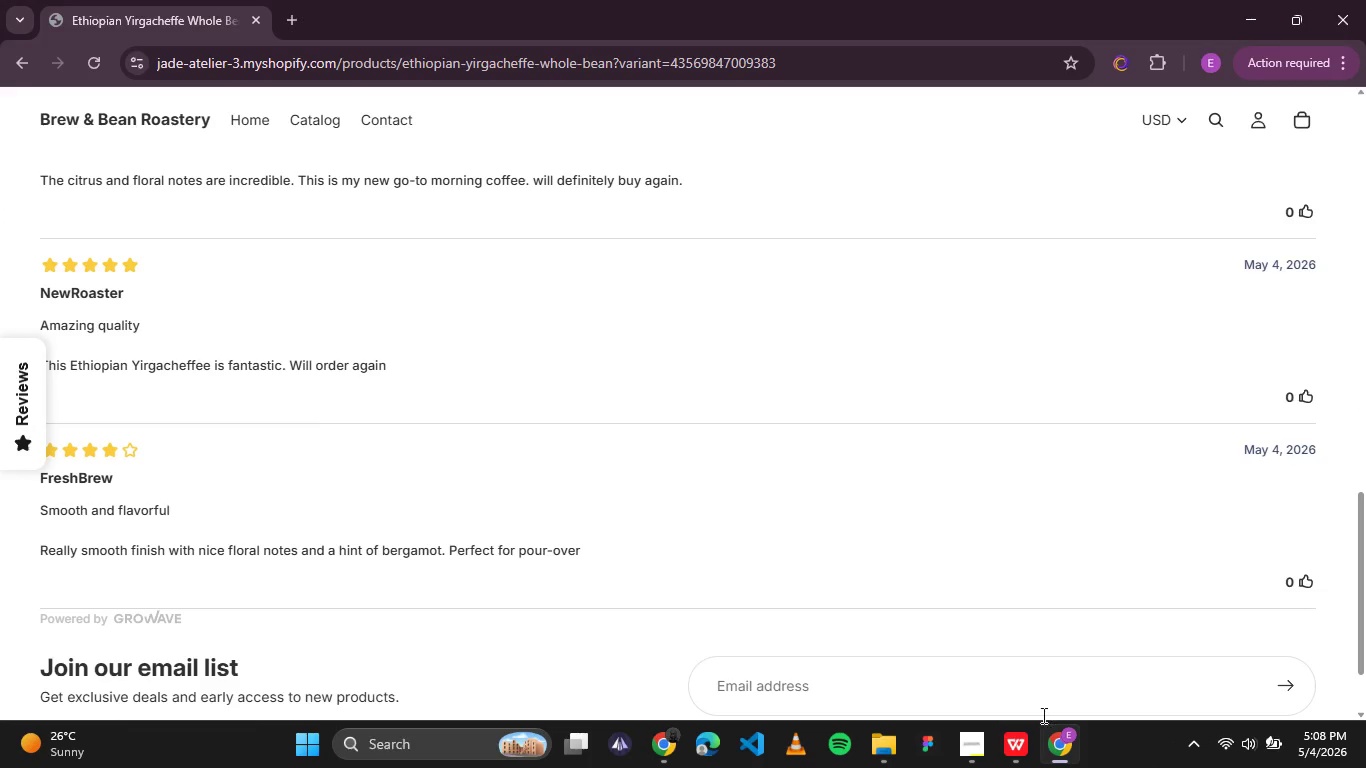 
left_click([884, 752])
 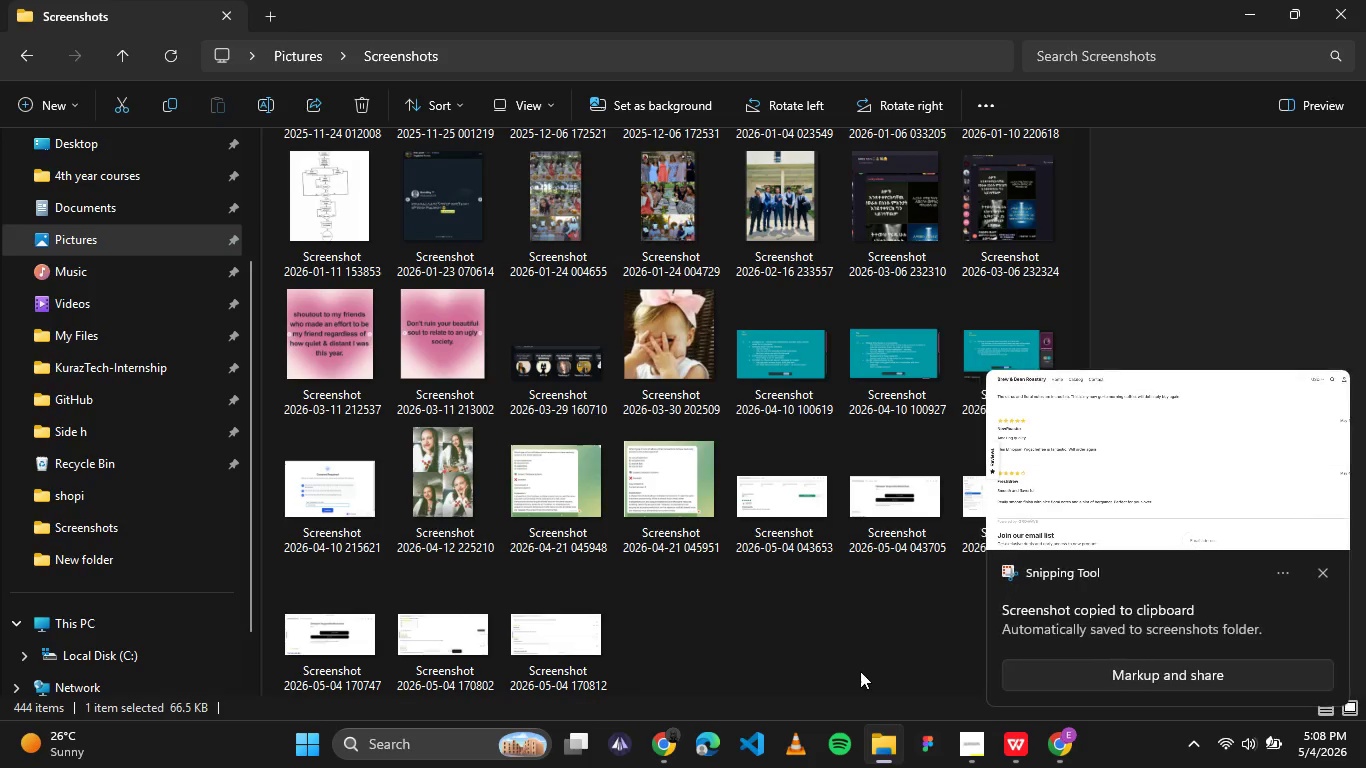 
left_click([860, 671])
 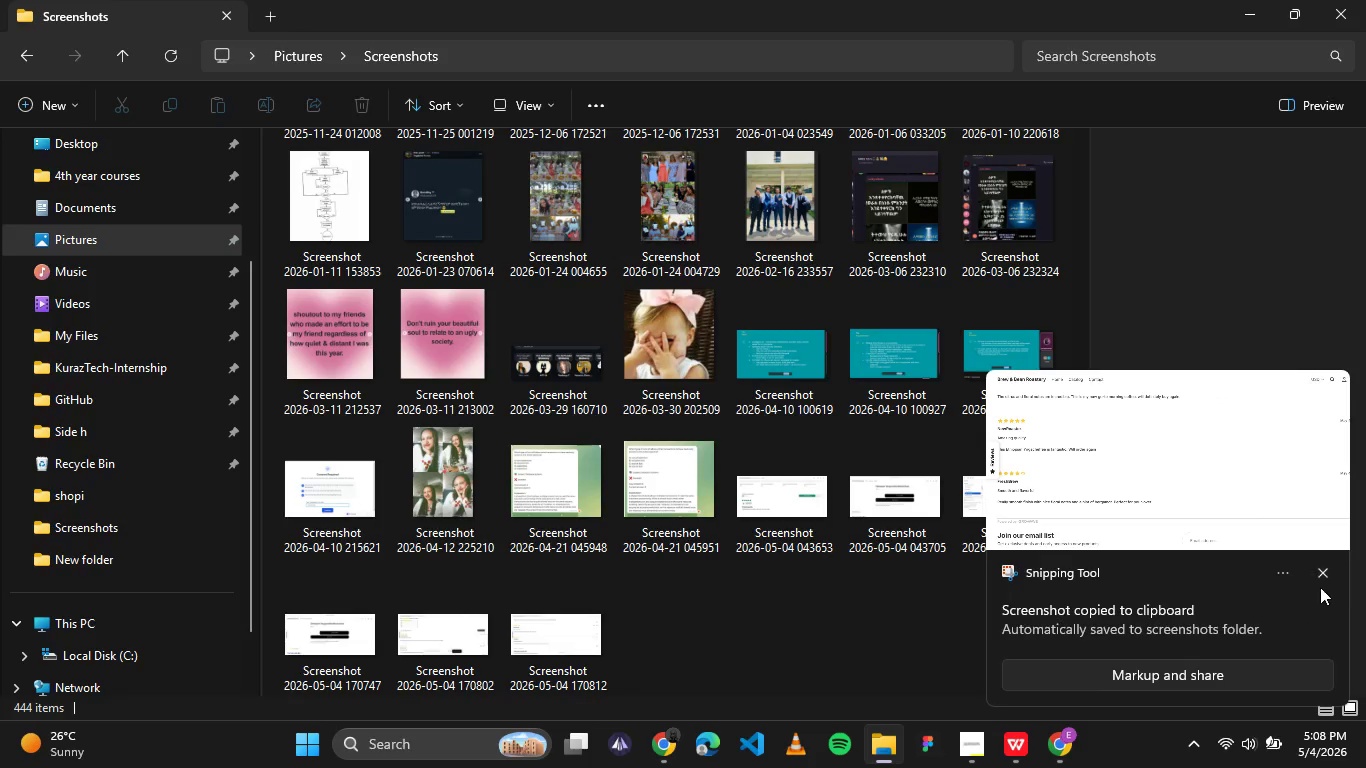 
left_click([1328, 578])
 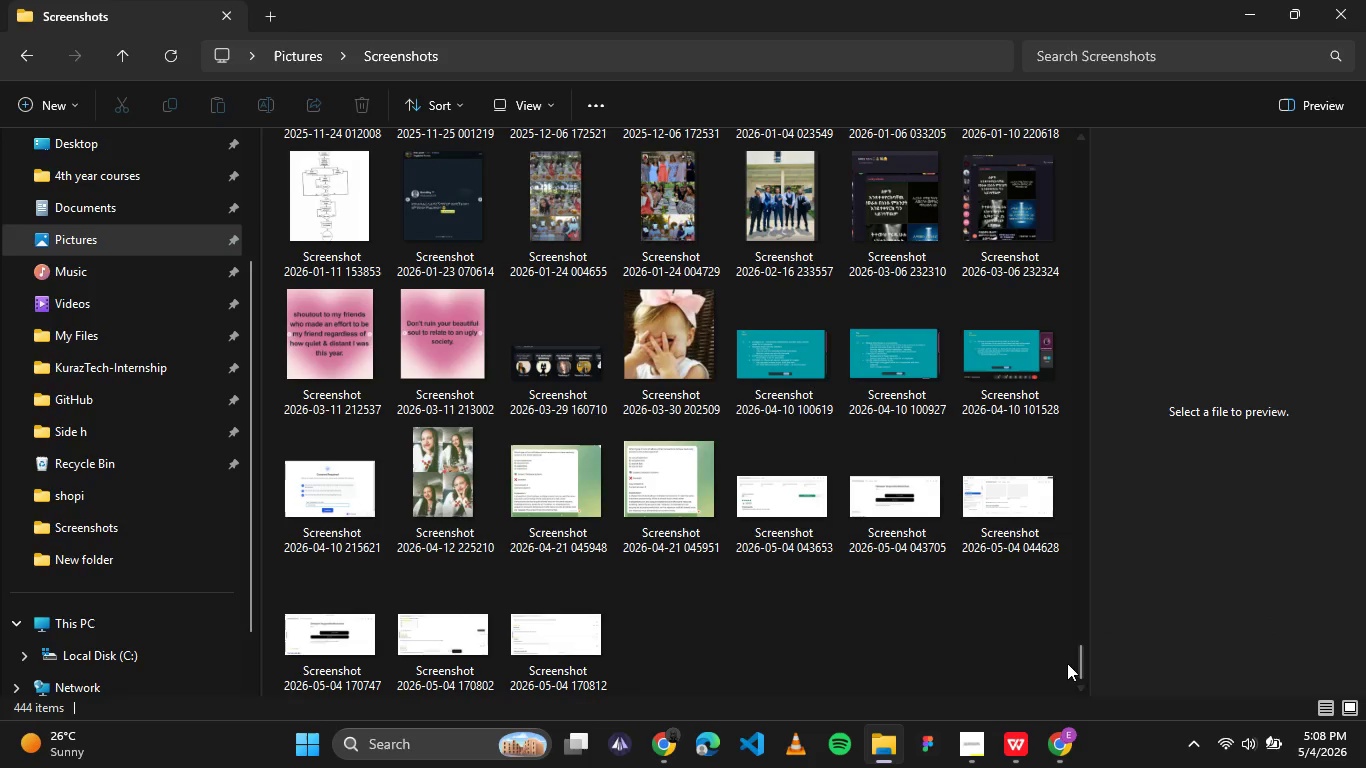 
left_click_drag(start_coordinate=[1082, 661], to_coordinate=[1088, 112])
 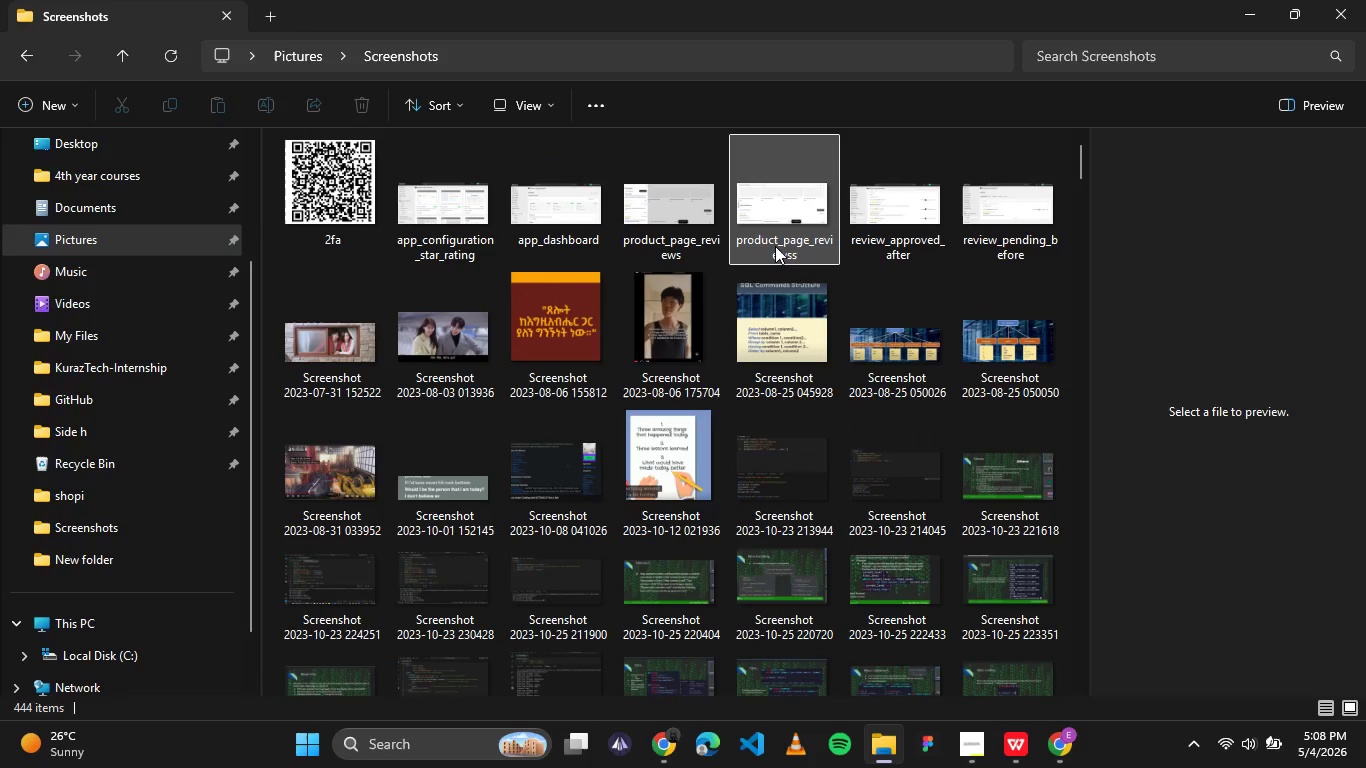 
left_click([795, 242])
 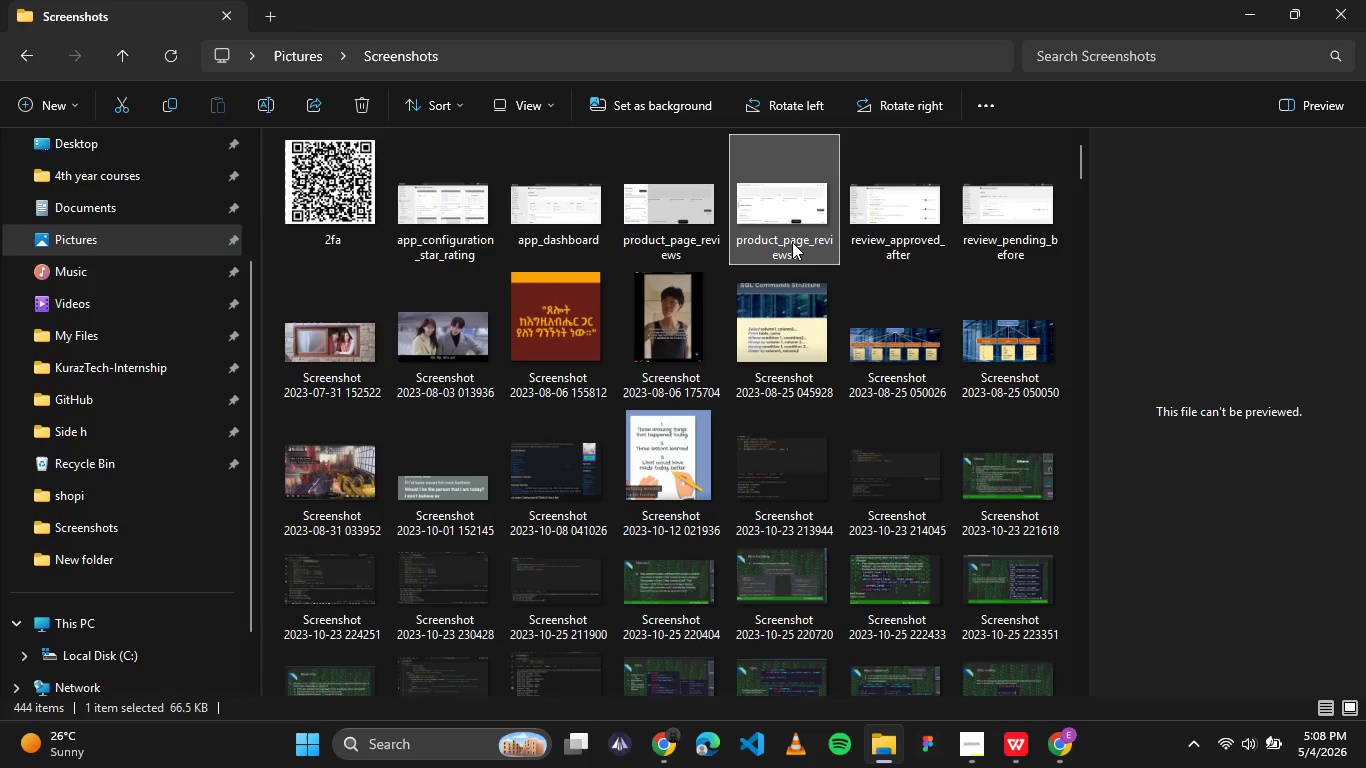 
left_click([792, 242])
 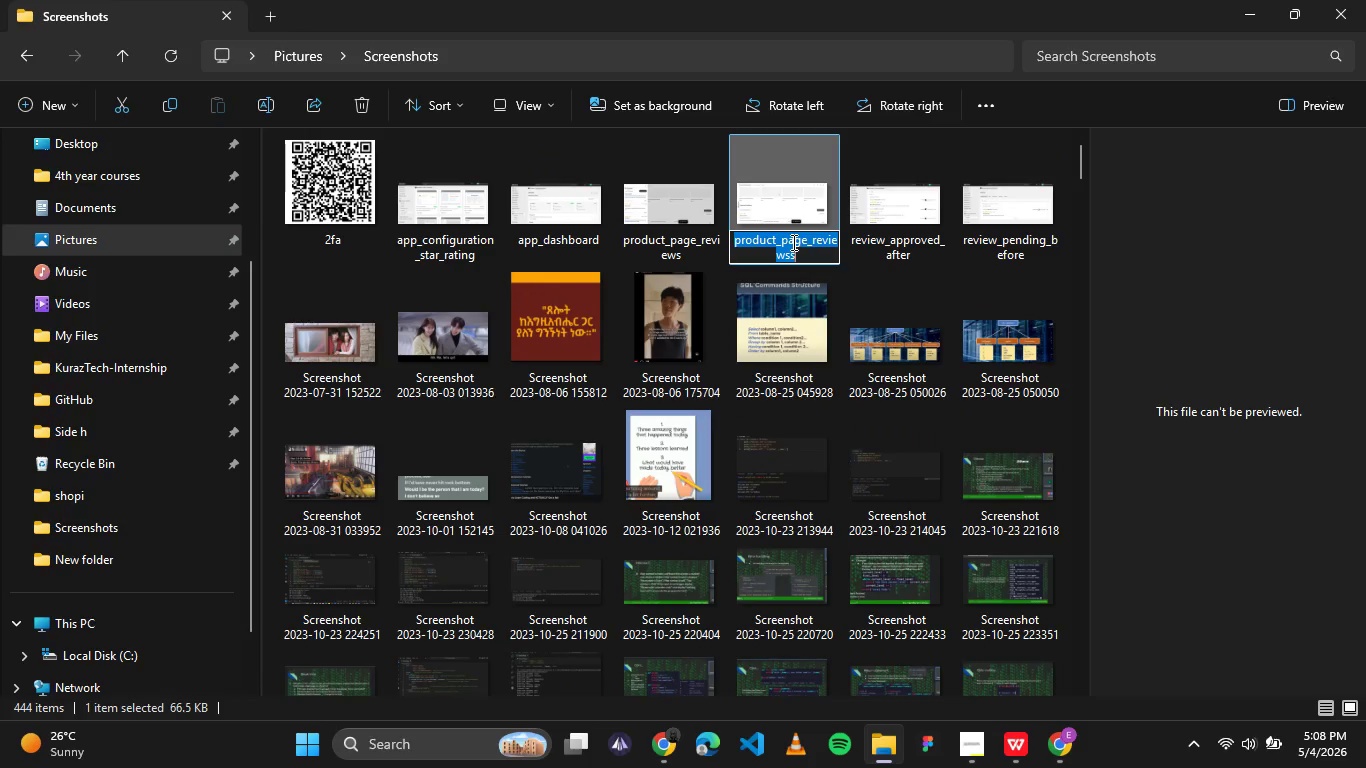 
key(Control+C)
 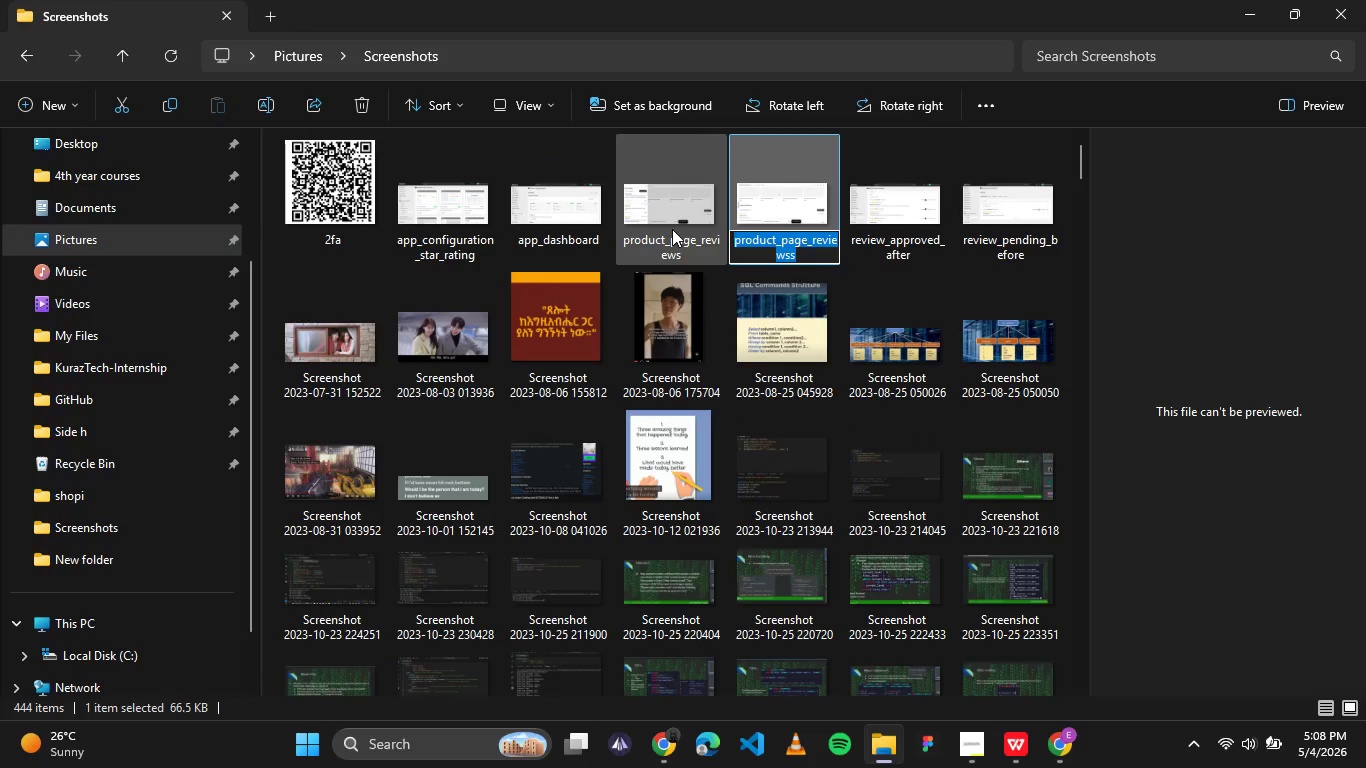 
left_click([672, 229])
 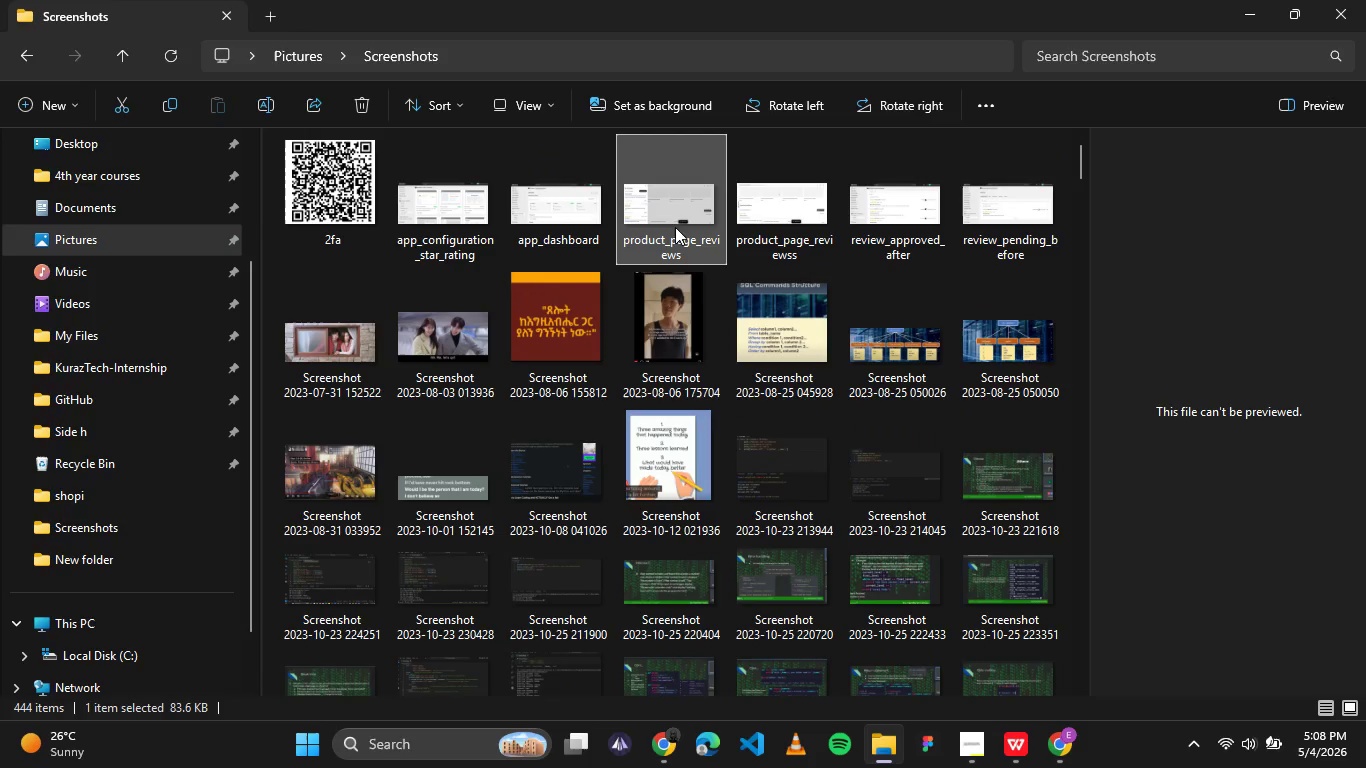 
hold_key(key=ControlLeft, duration=0.47)
left_click([809, 226])
 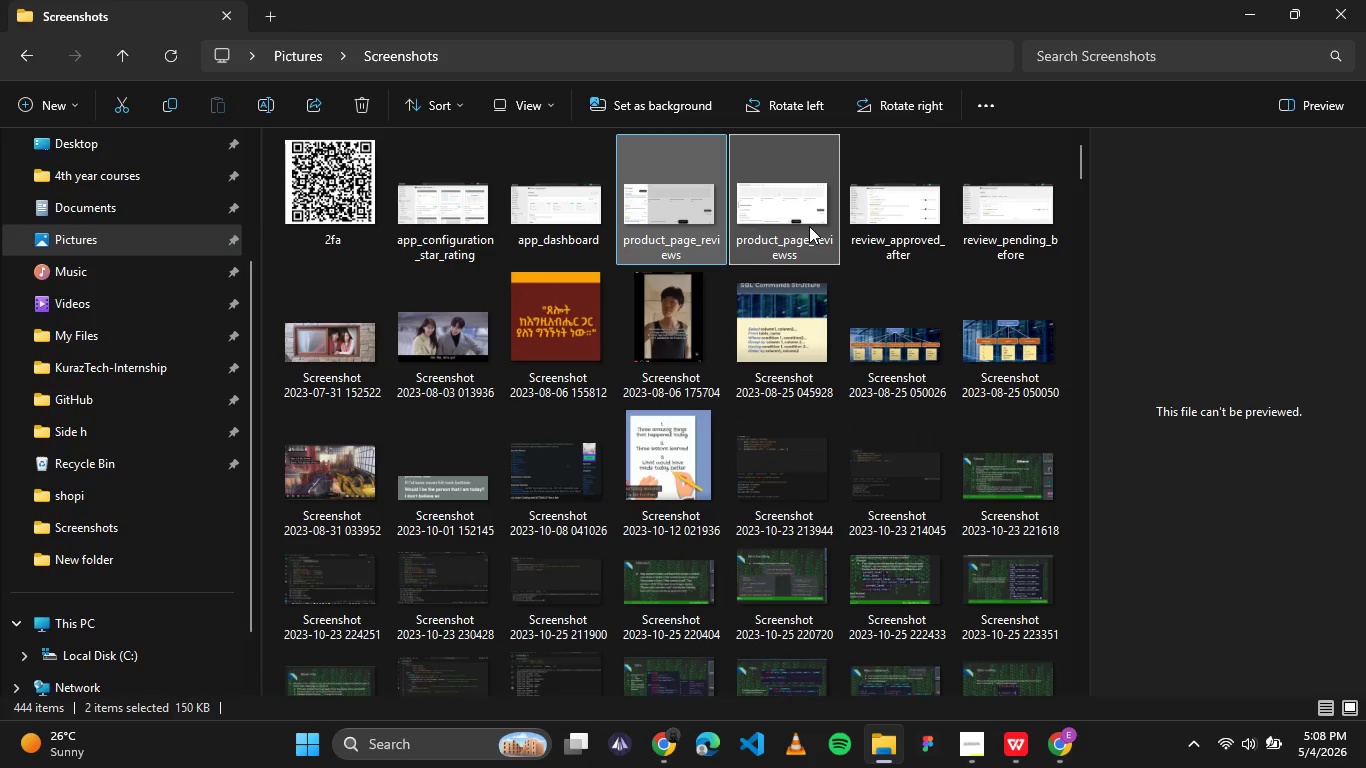 
key(Delete)
 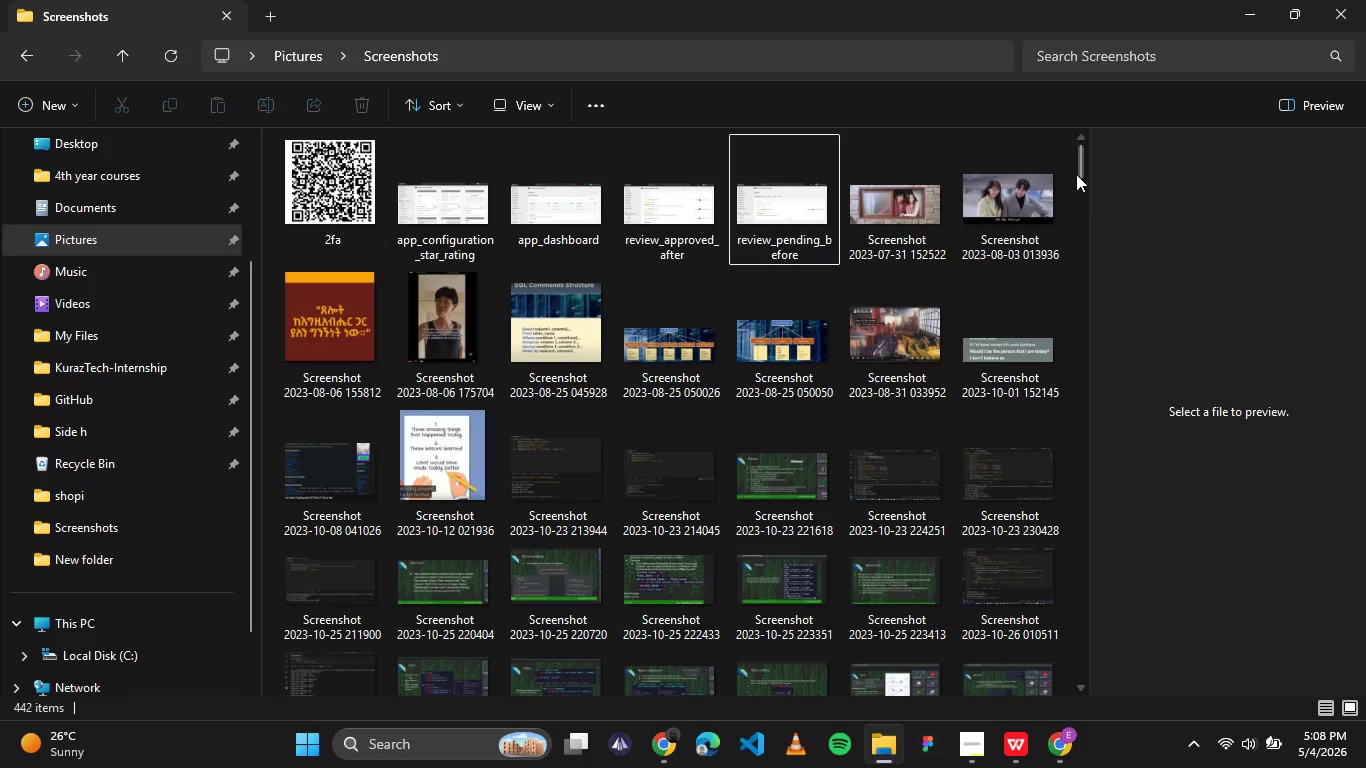 
left_click_drag(start_coordinate=[1085, 168], to_coordinate=[1098, 681])
 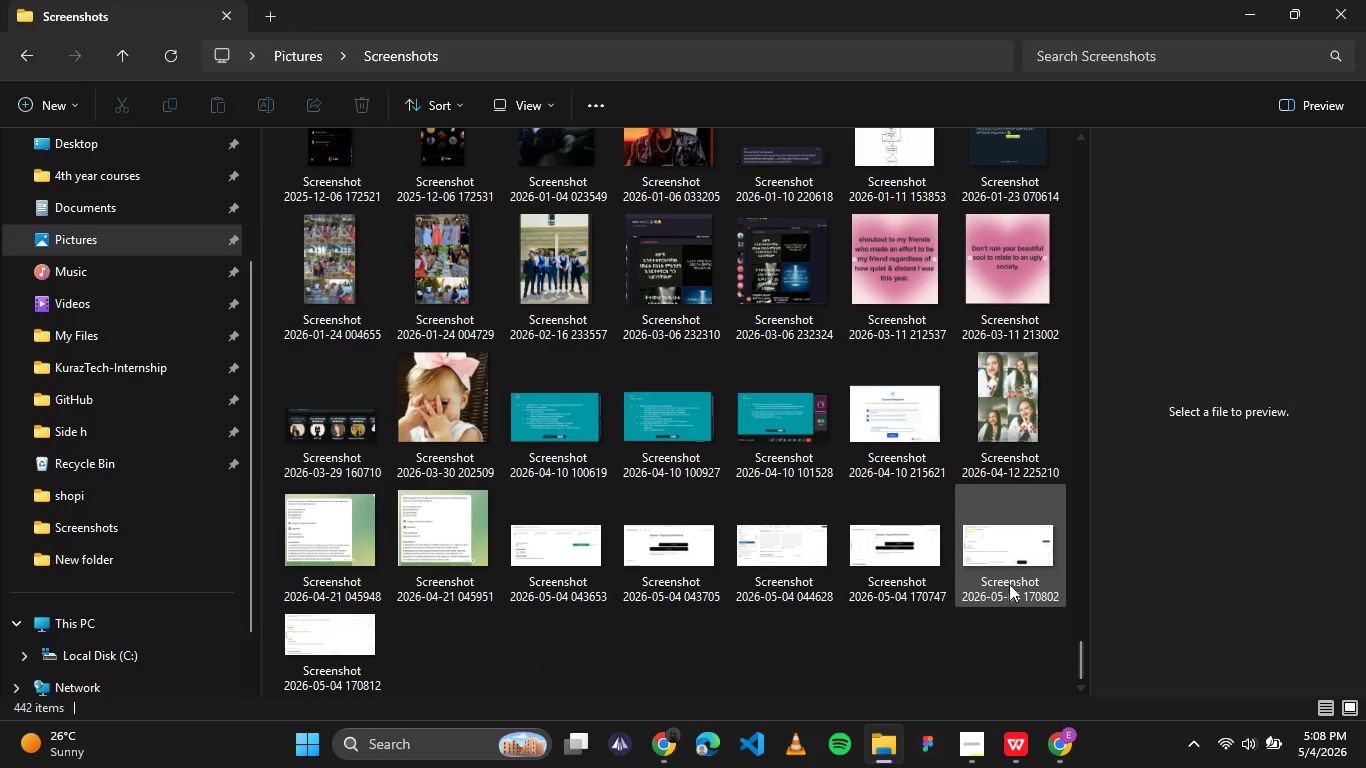 
left_click([1015, 572])
 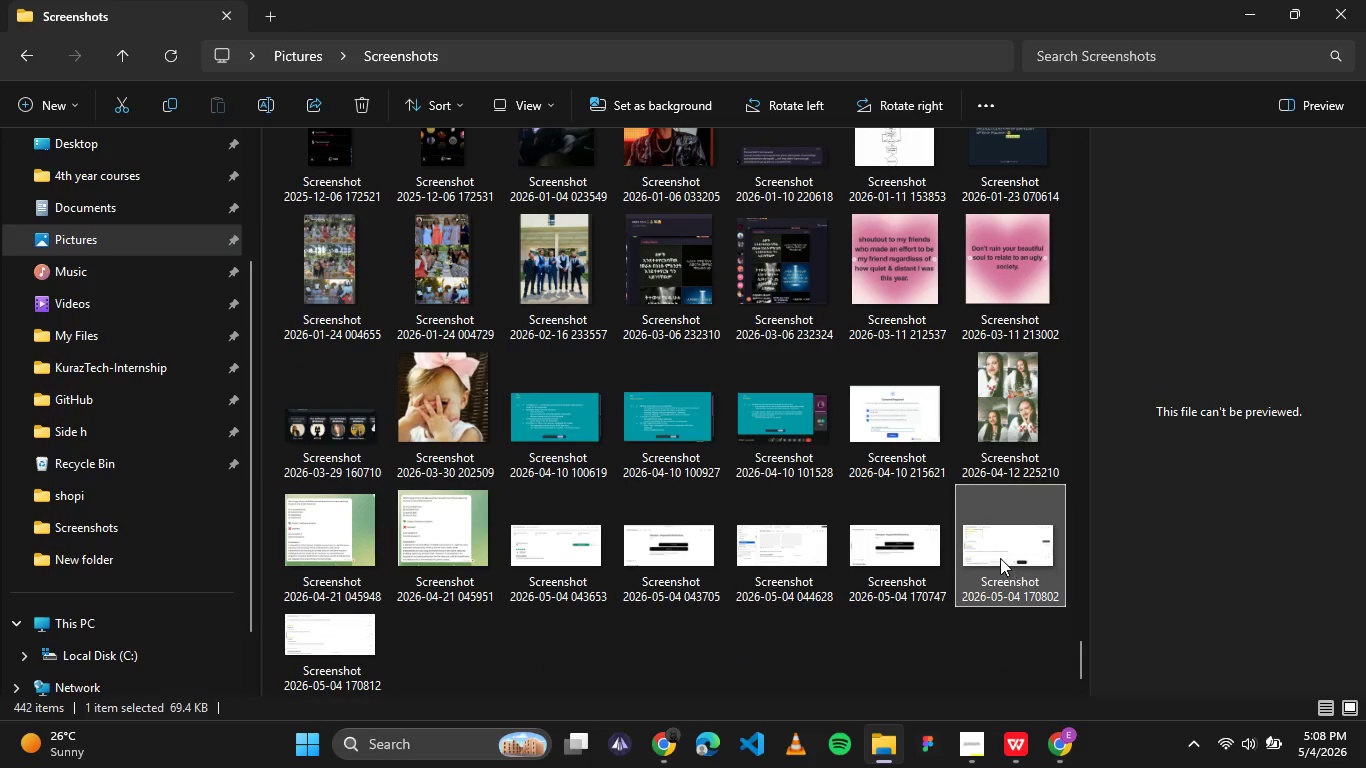 
double_click([999, 558])
 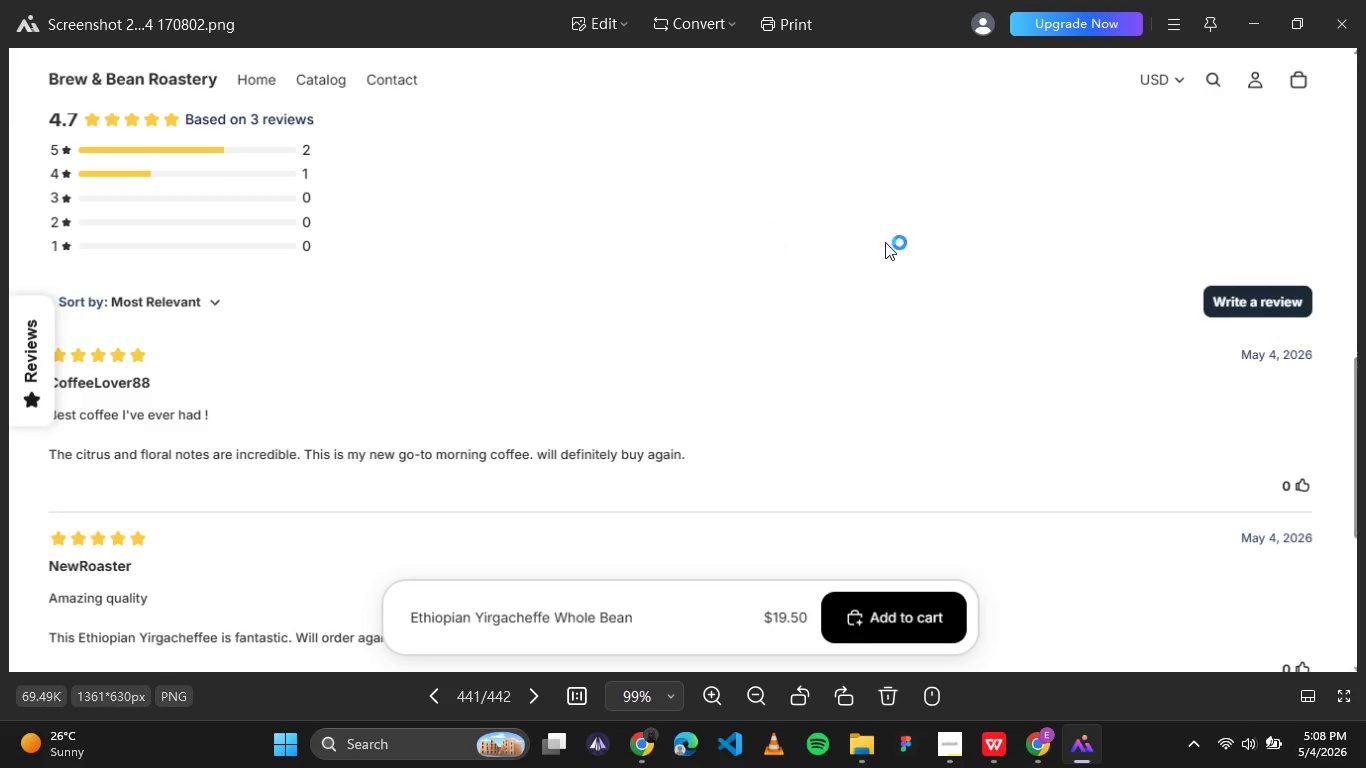 
left_click([1338, 20])
 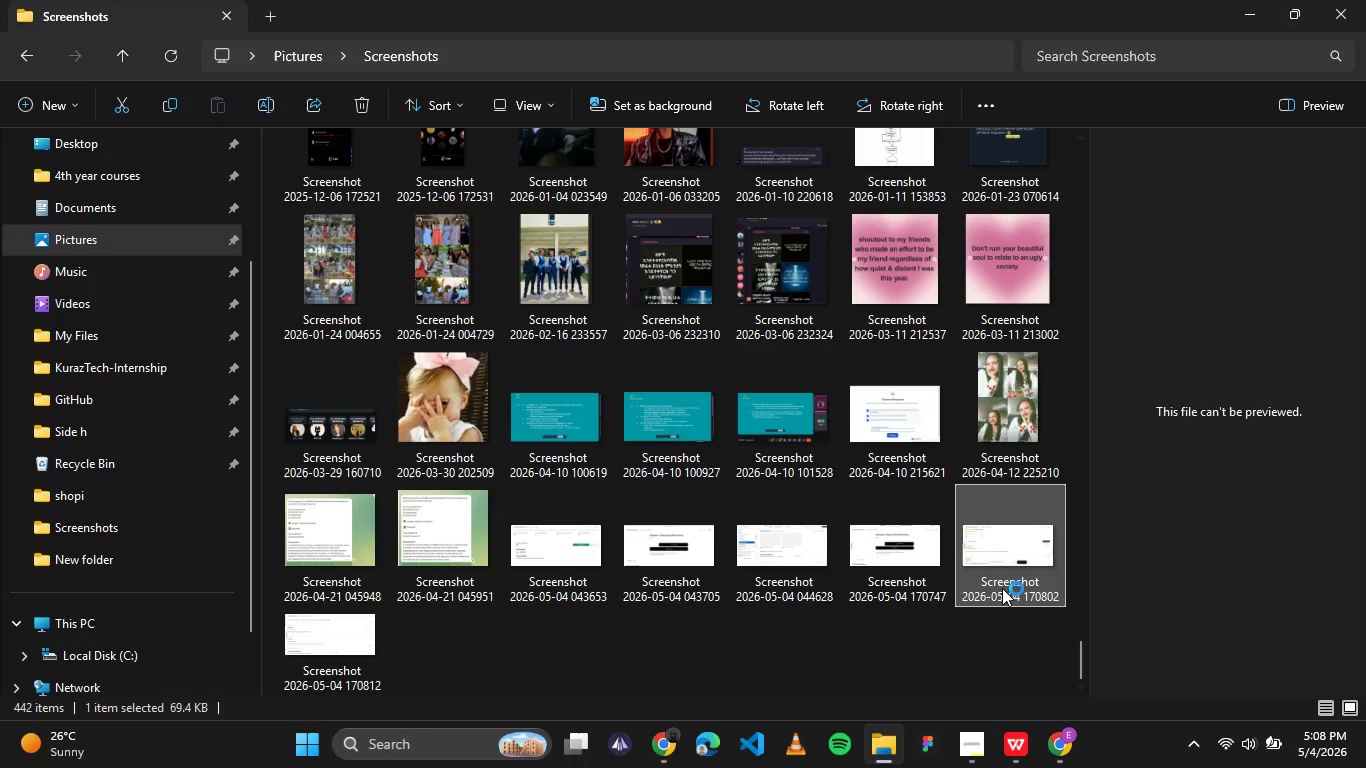 
left_click([1002, 588])
 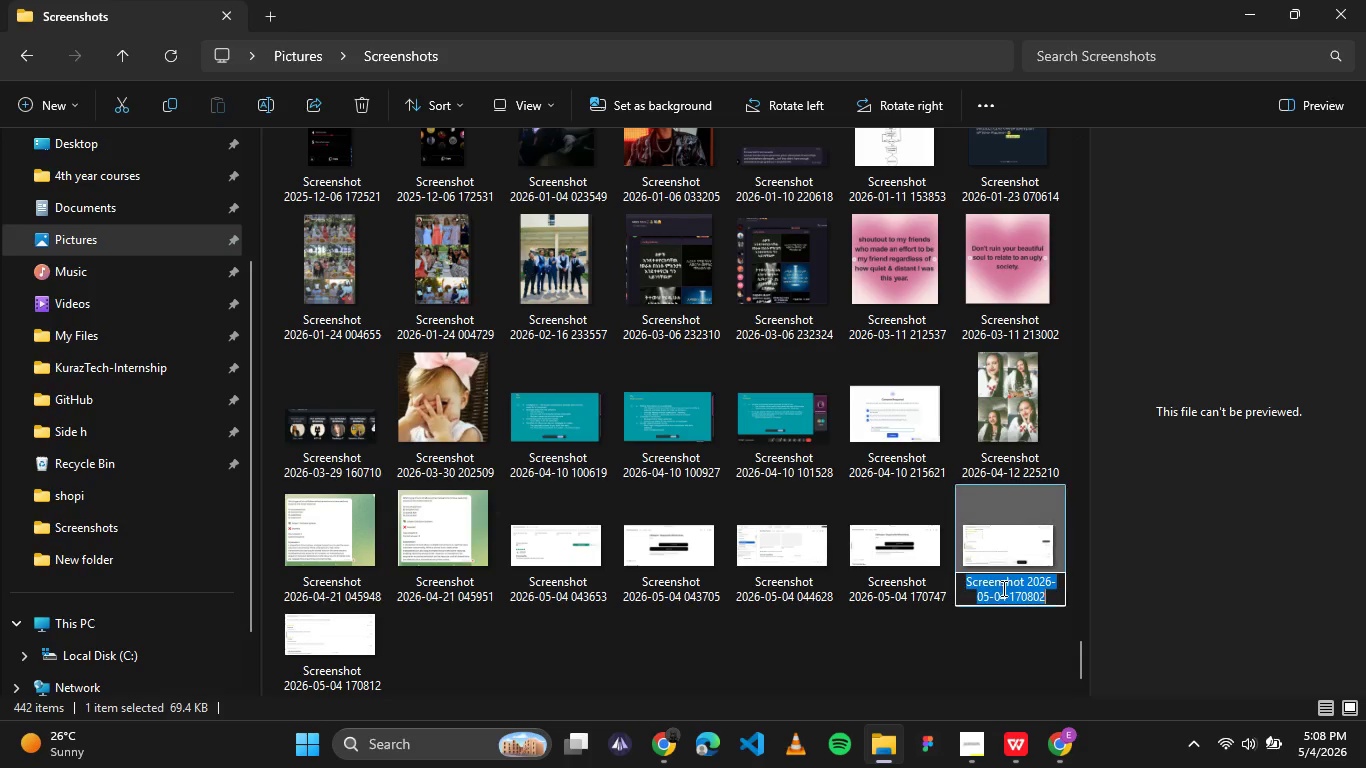 
key(Control+V)
 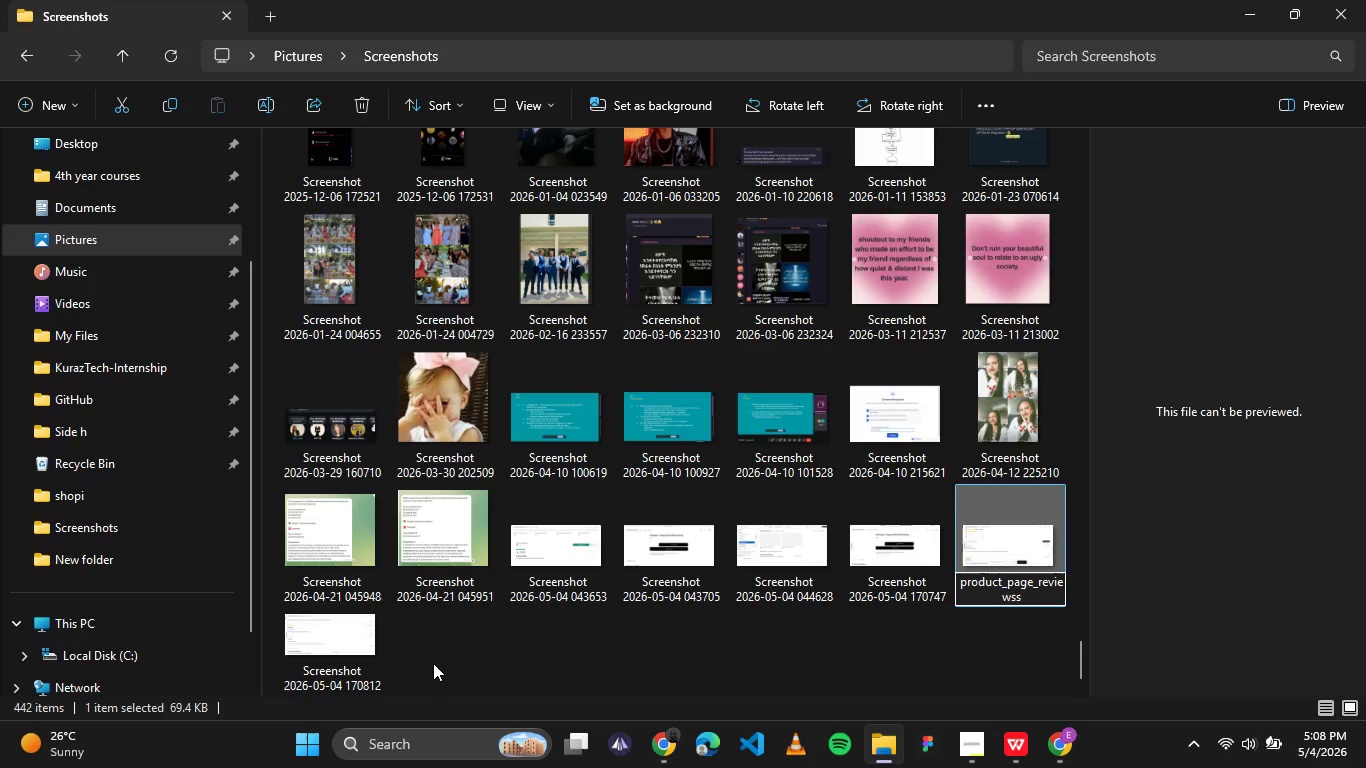 
left_click([337, 665])
 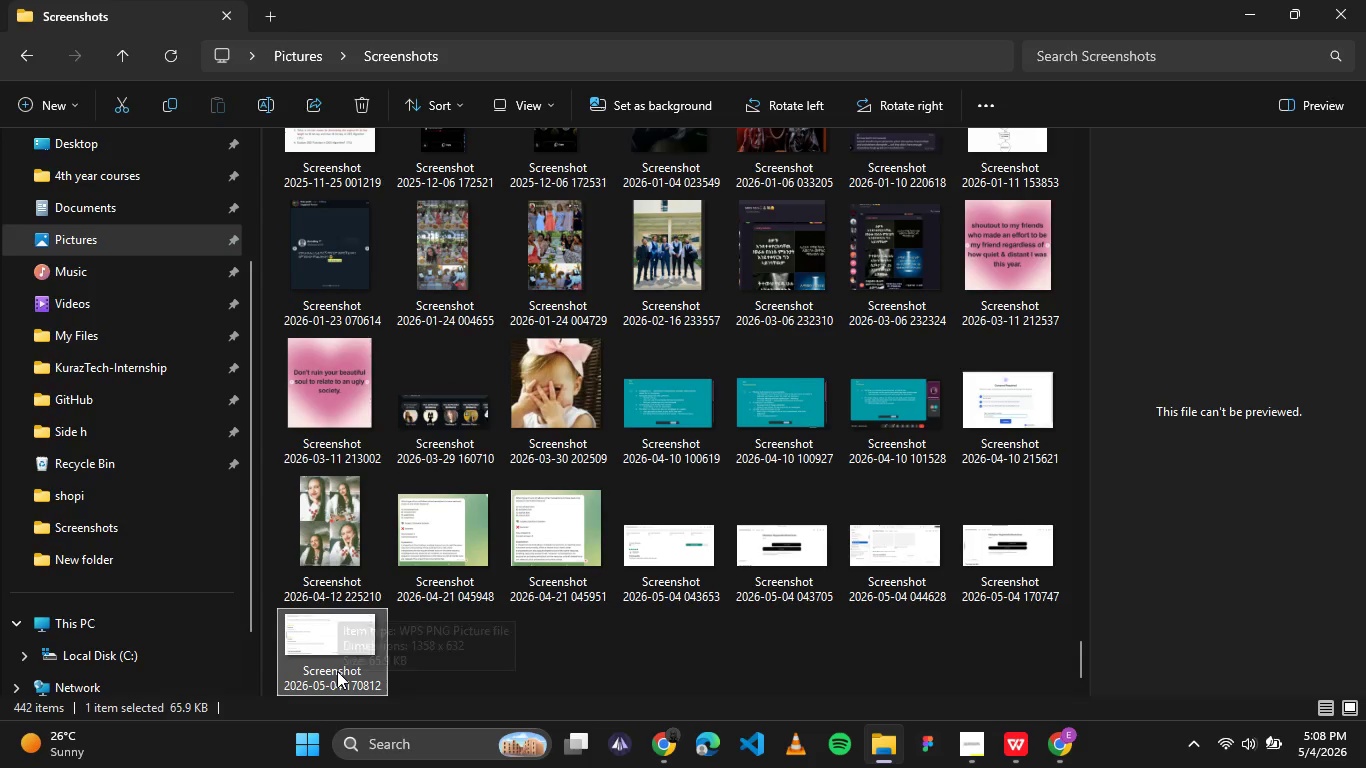 
left_click([337, 671])
 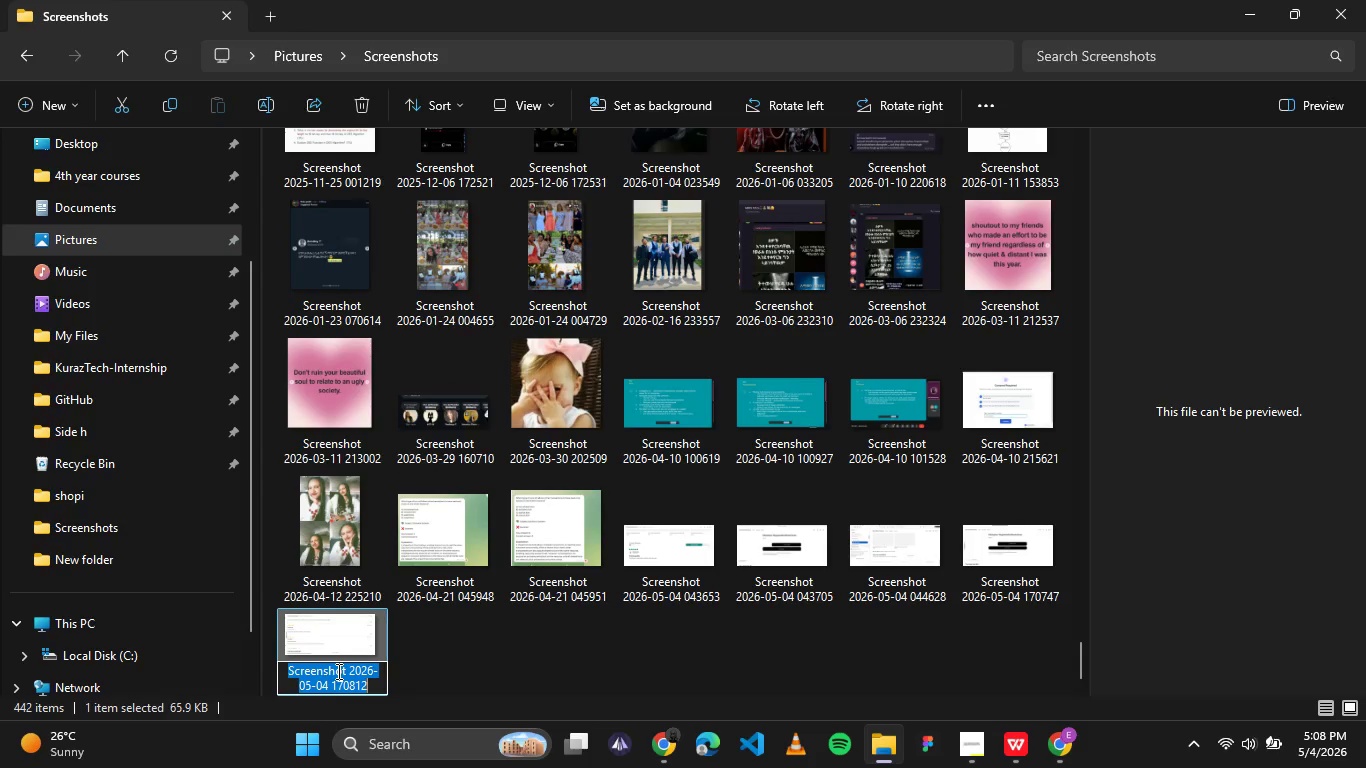 
hold_key(key=ControlLeft, duration=0.73)
 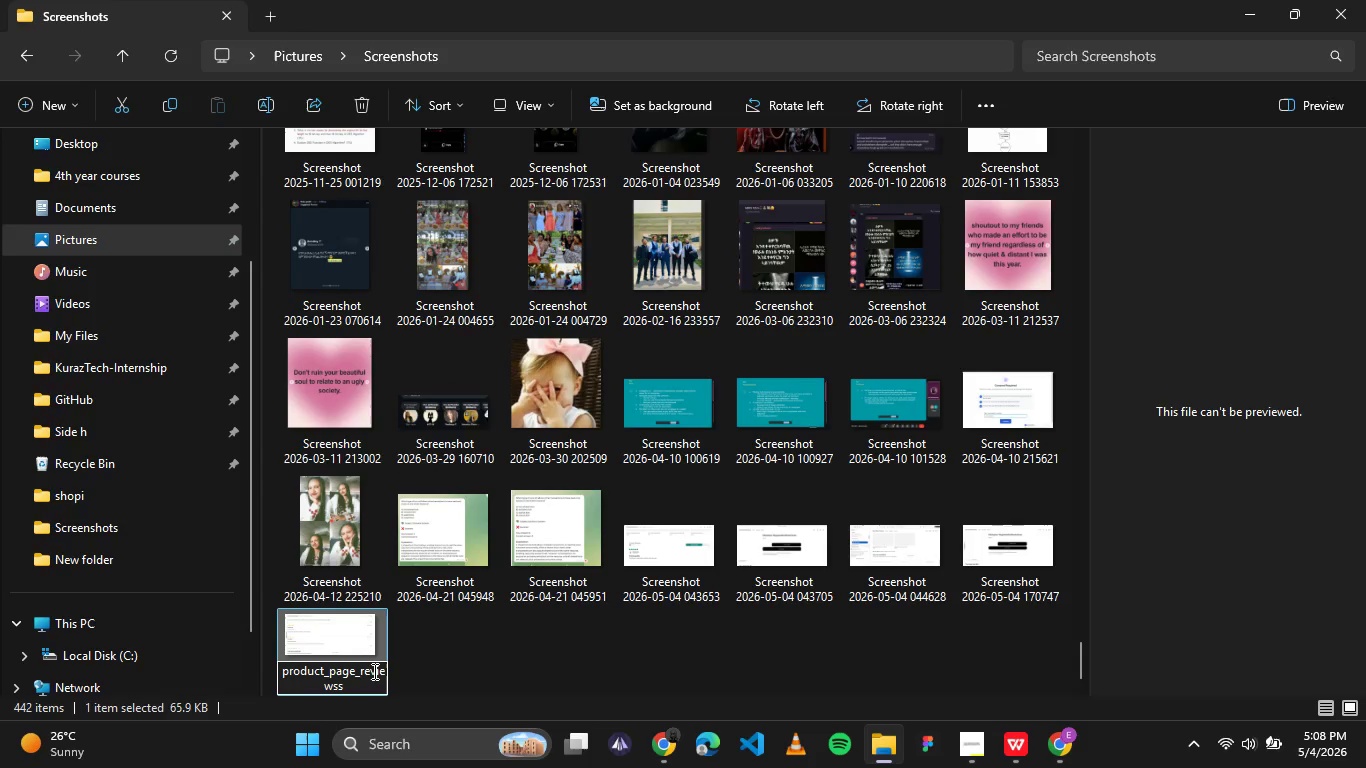 
key(V)
 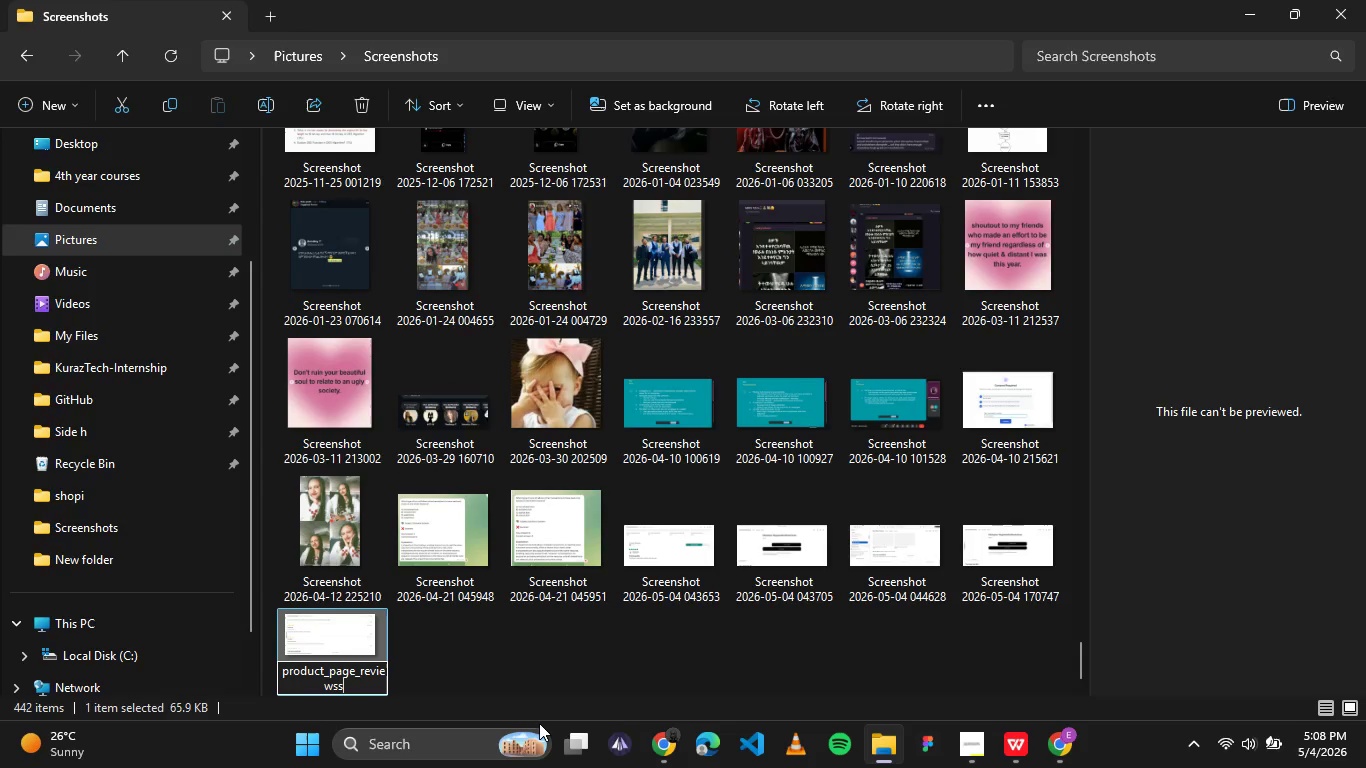 
key(Backspace)
 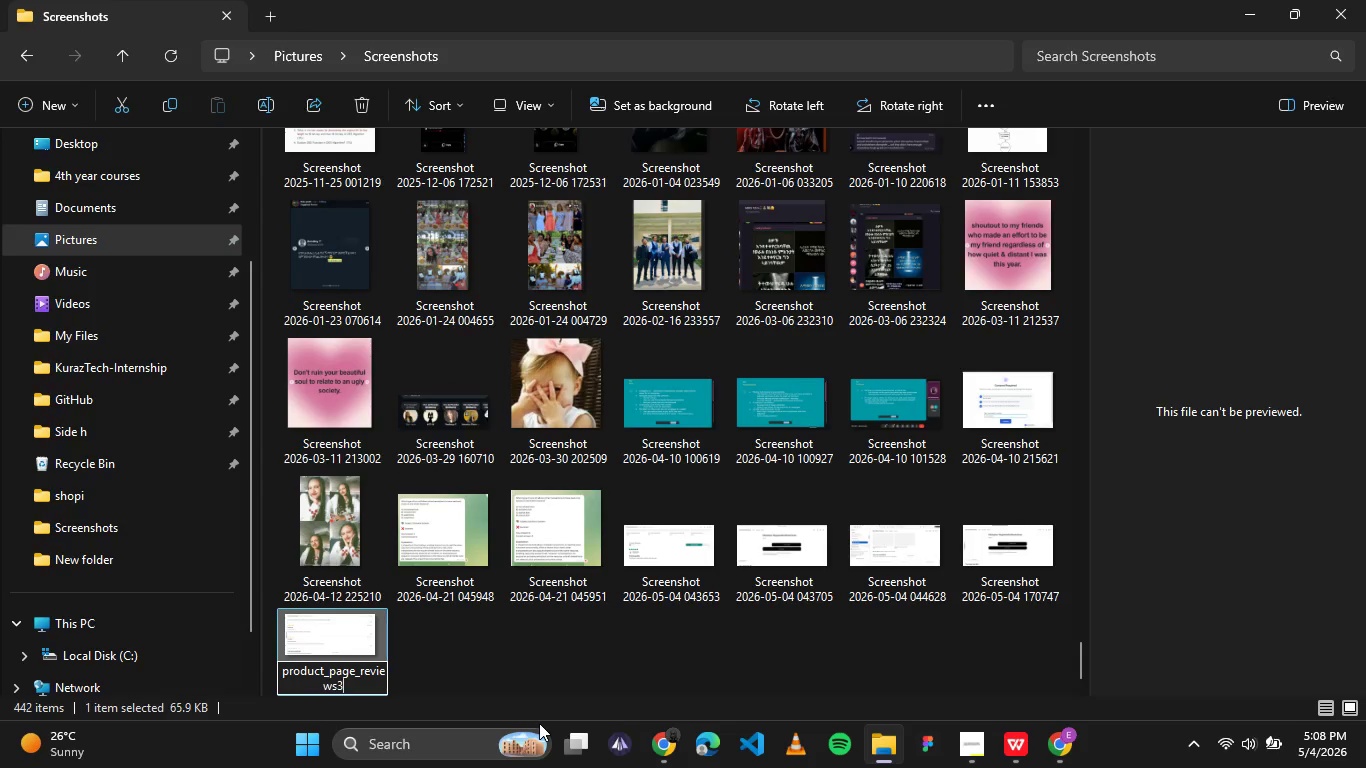 
key(3)
 